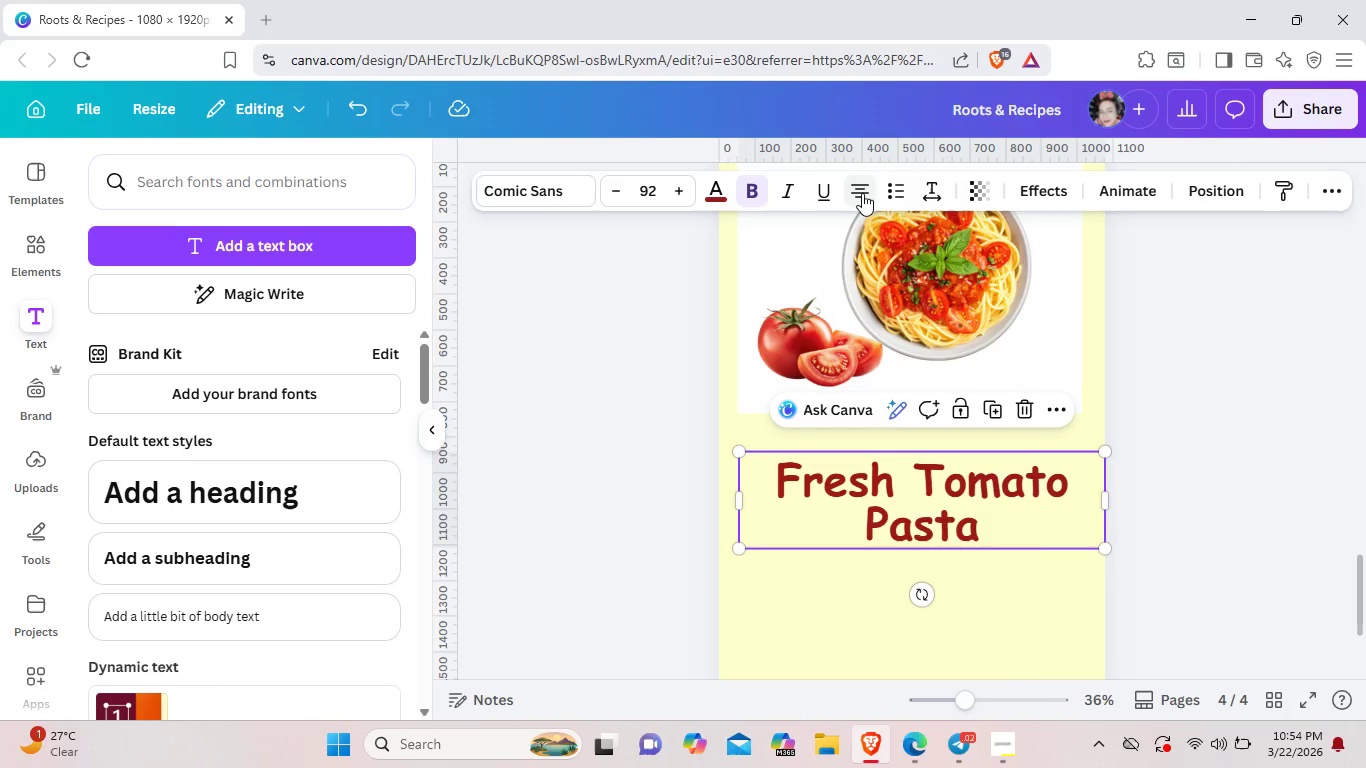 
left_click([862, 193])
 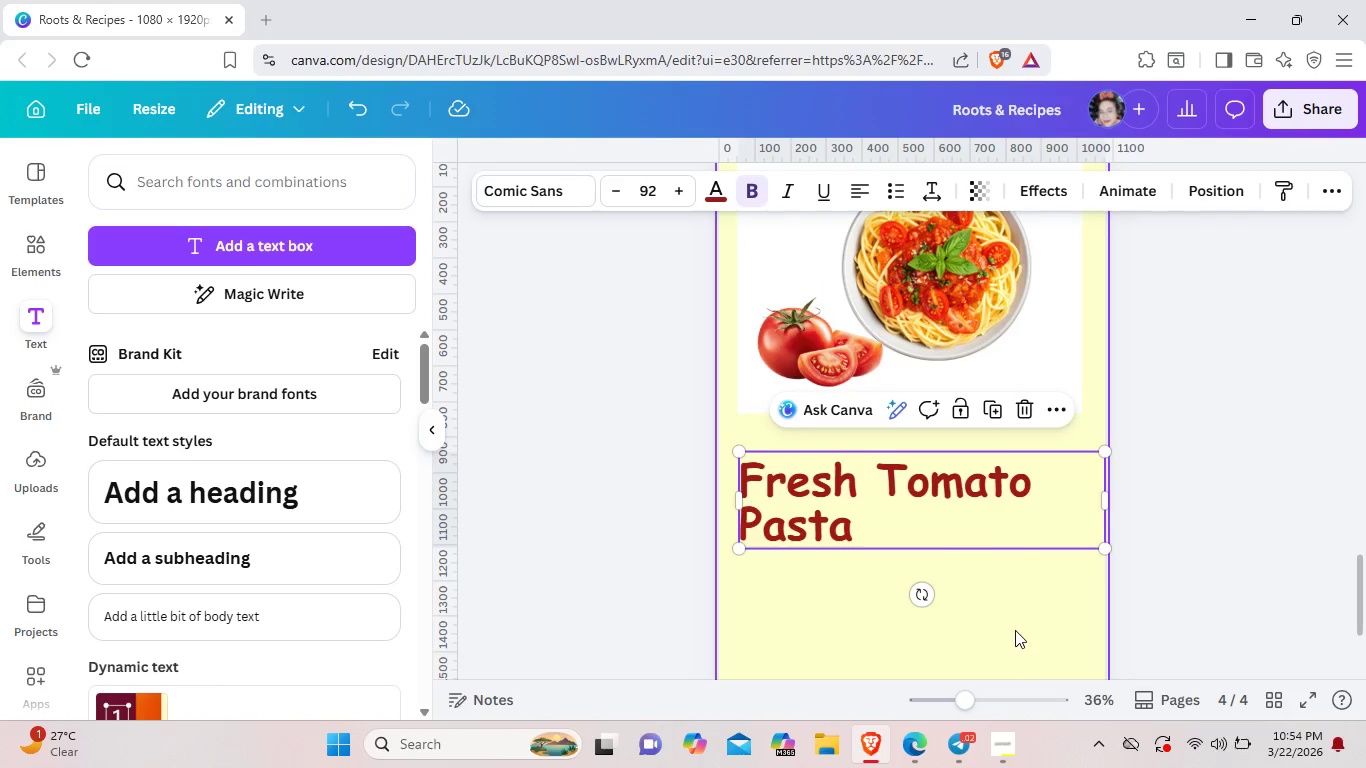 
left_click([1015, 630])
 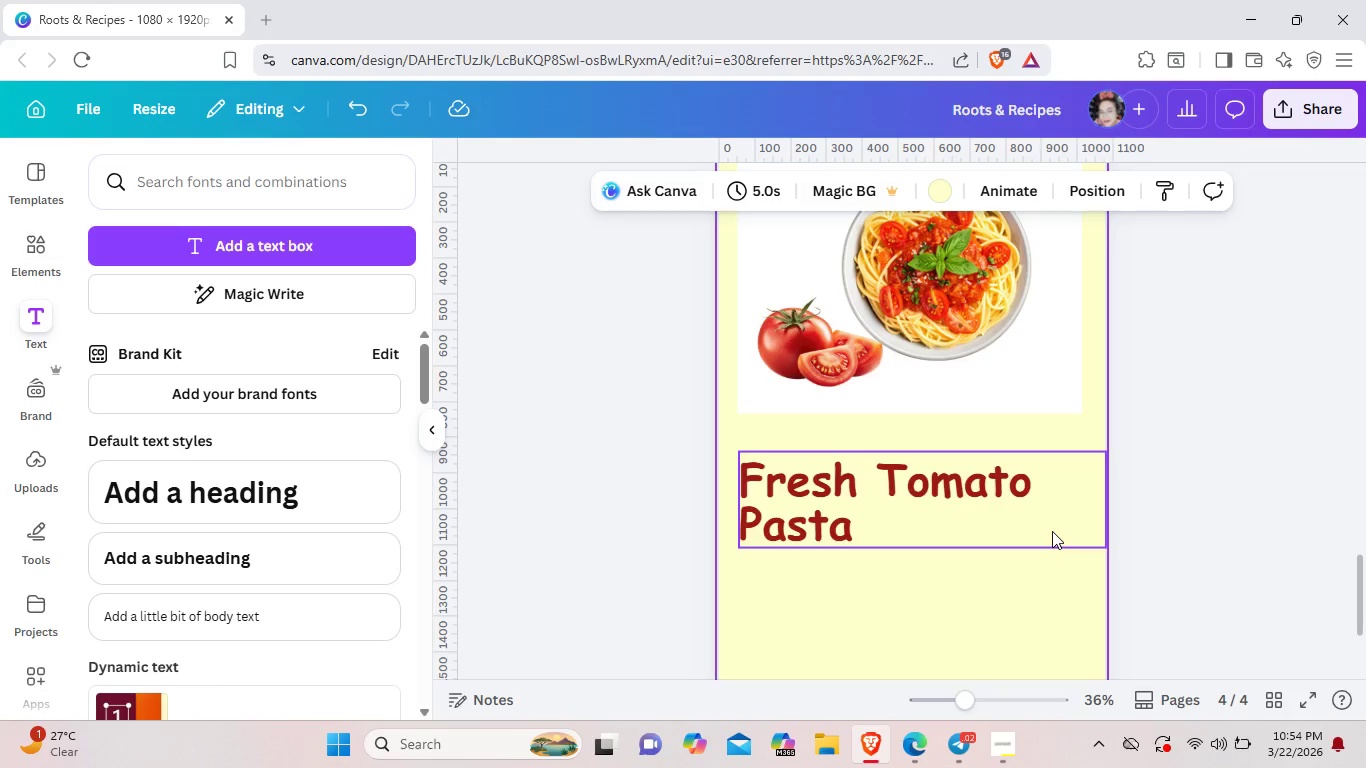 
left_click([1052, 531])
 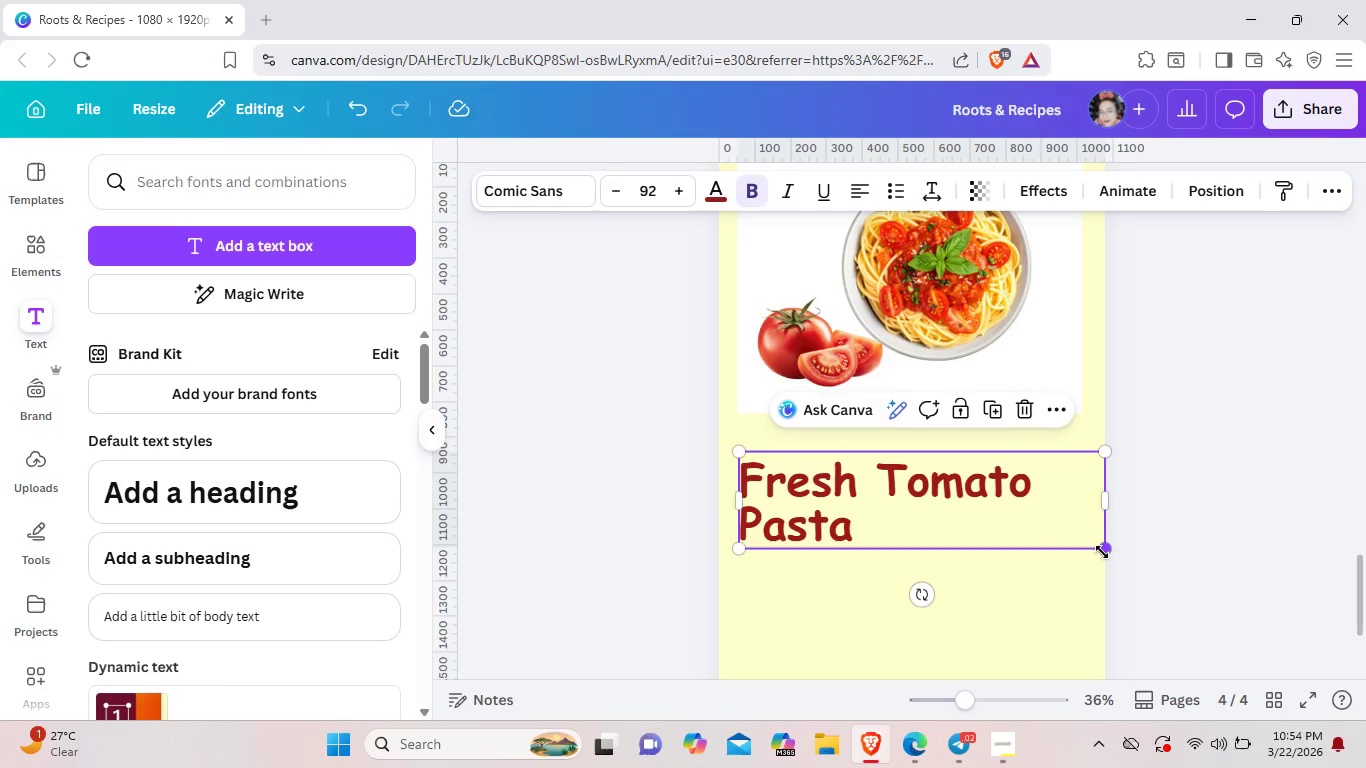 
left_click_drag(start_coordinate=[1102, 552], to_coordinate=[1080, 543])
 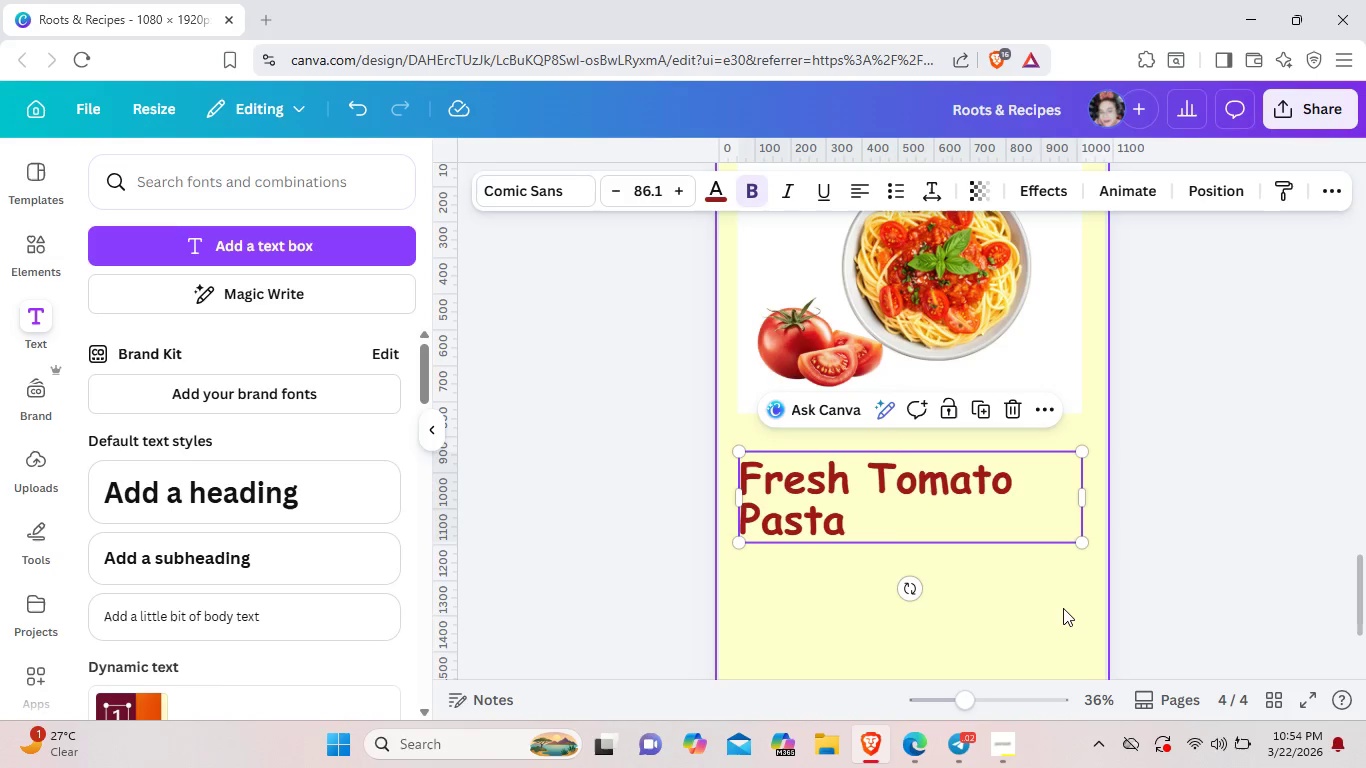 
left_click([1063, 608])
 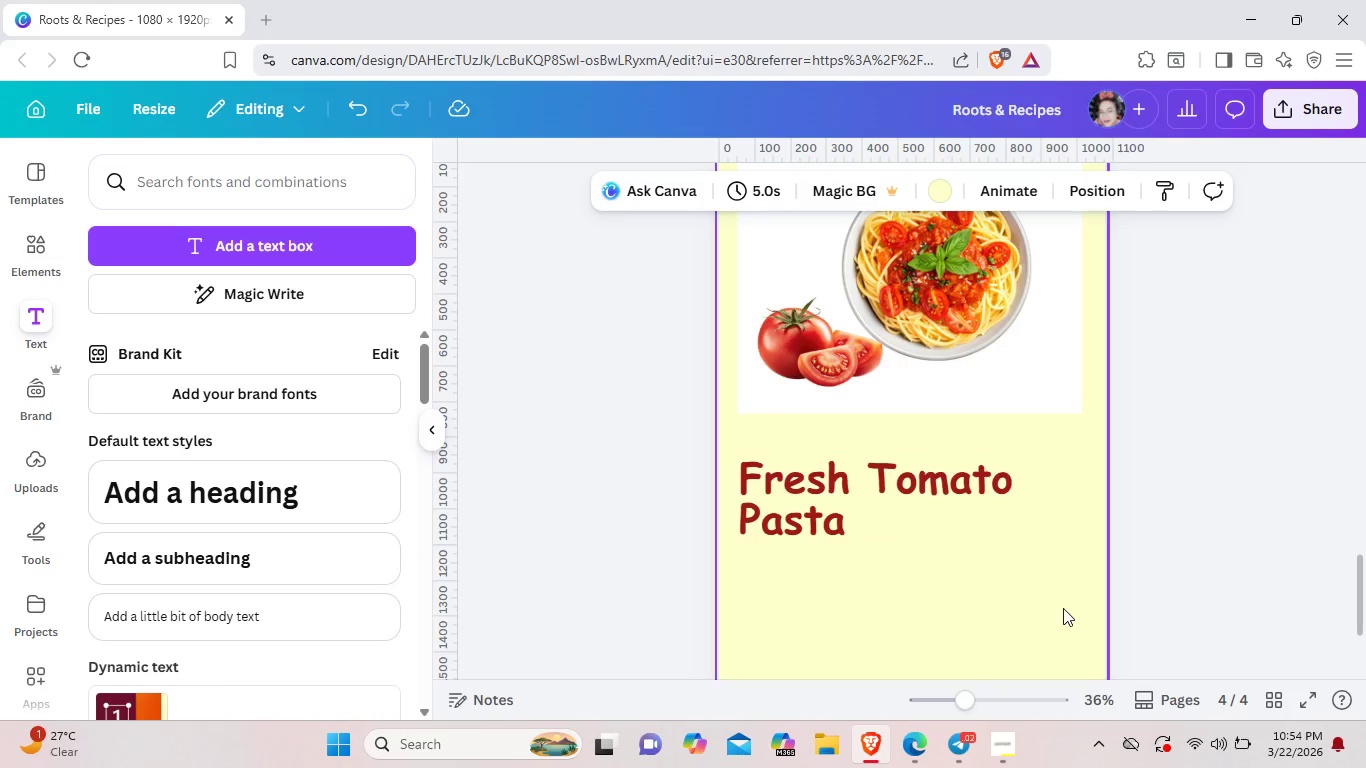 
wait(8.58)
 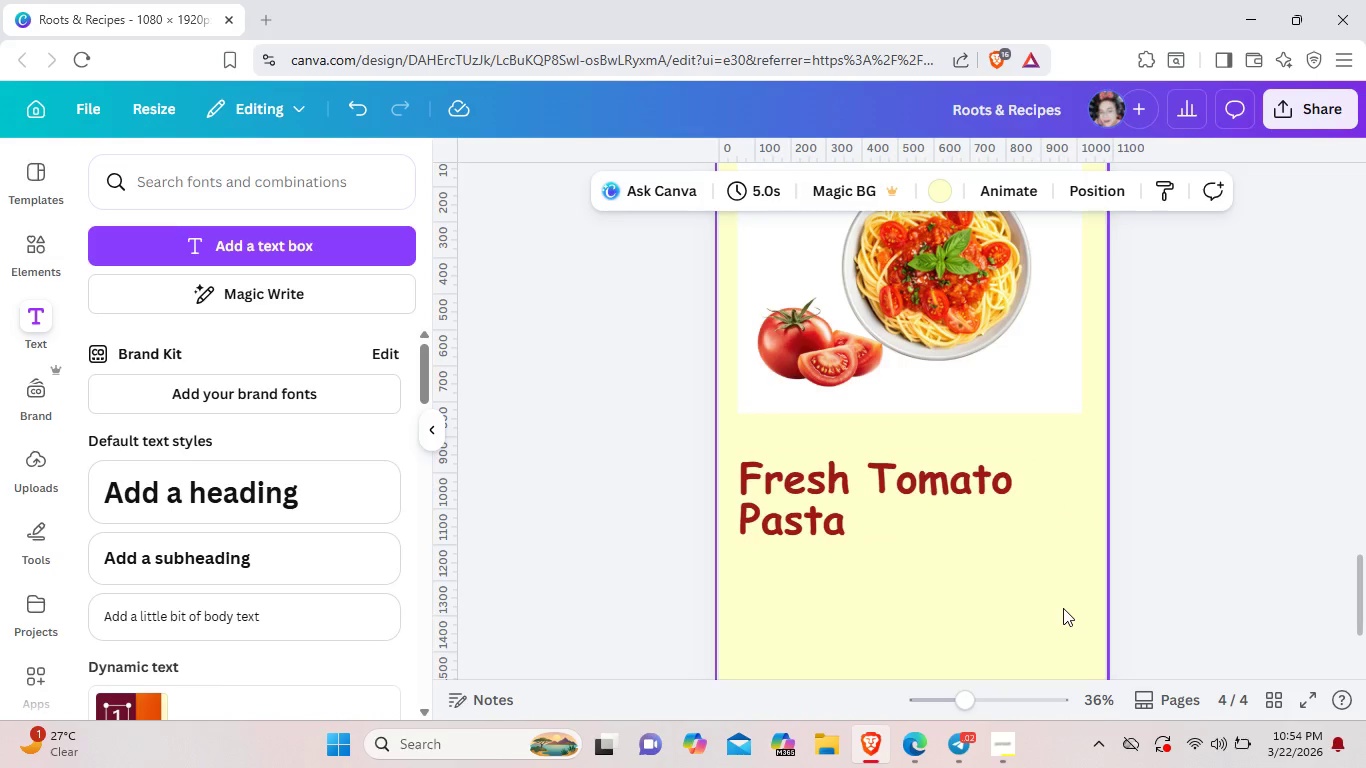 
left_click([269, 616])
 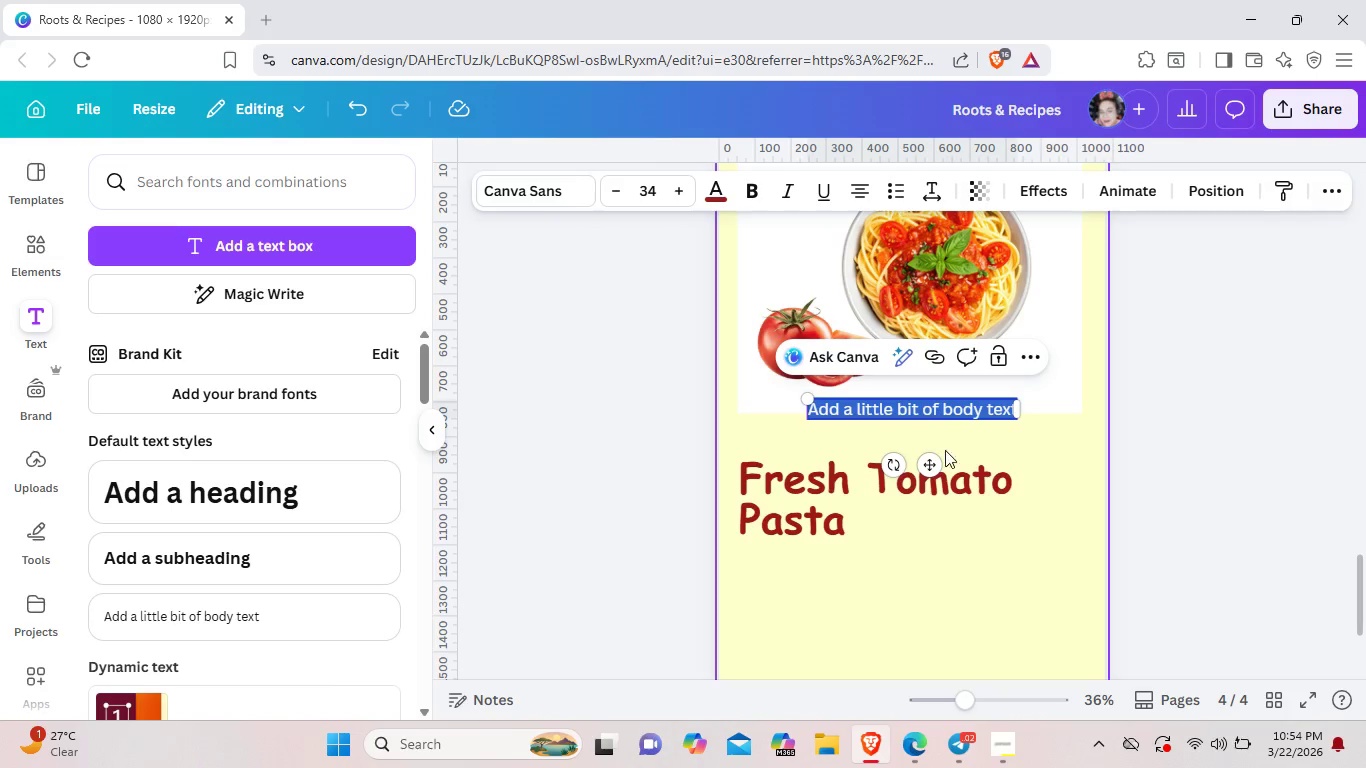 
left_click_drag(start_coordinate=[927, 466], to_coordinate=[882, 687])
 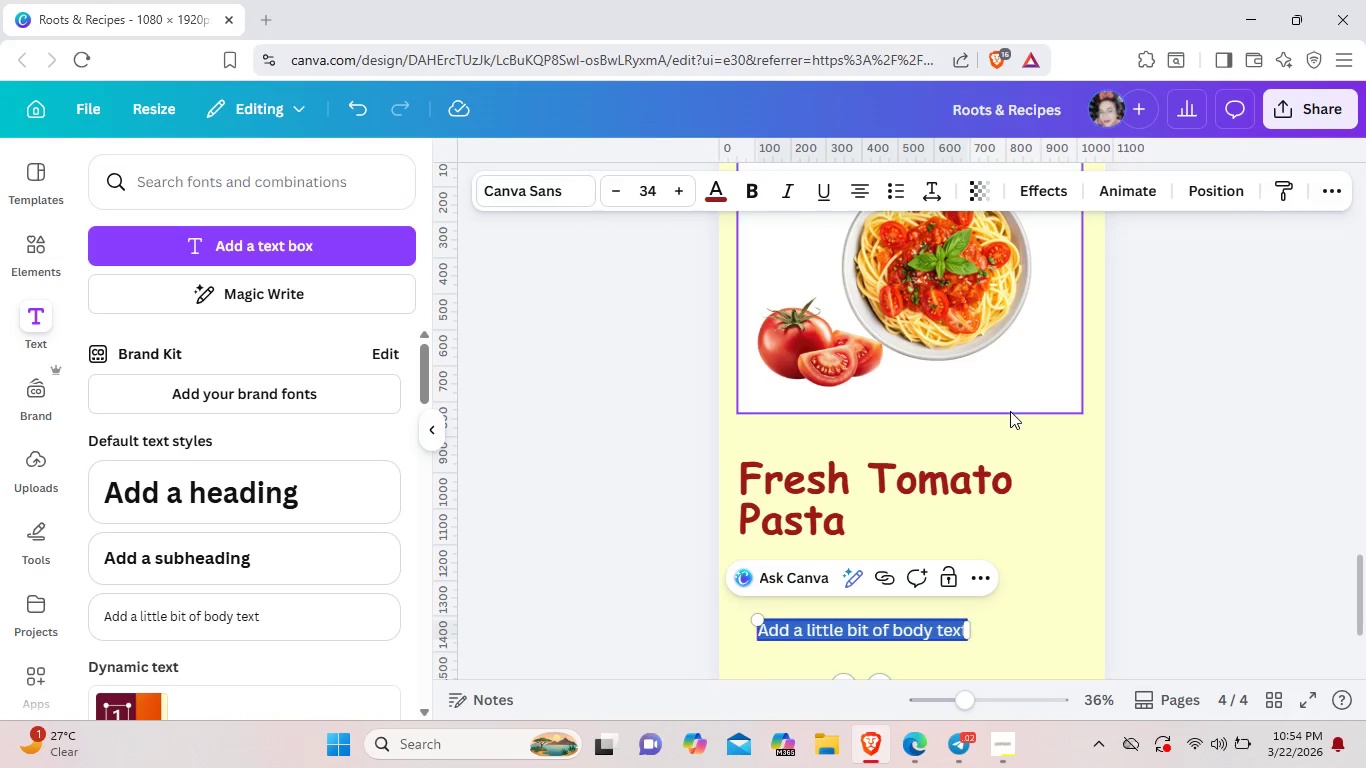 
left_click([1010, 411])
 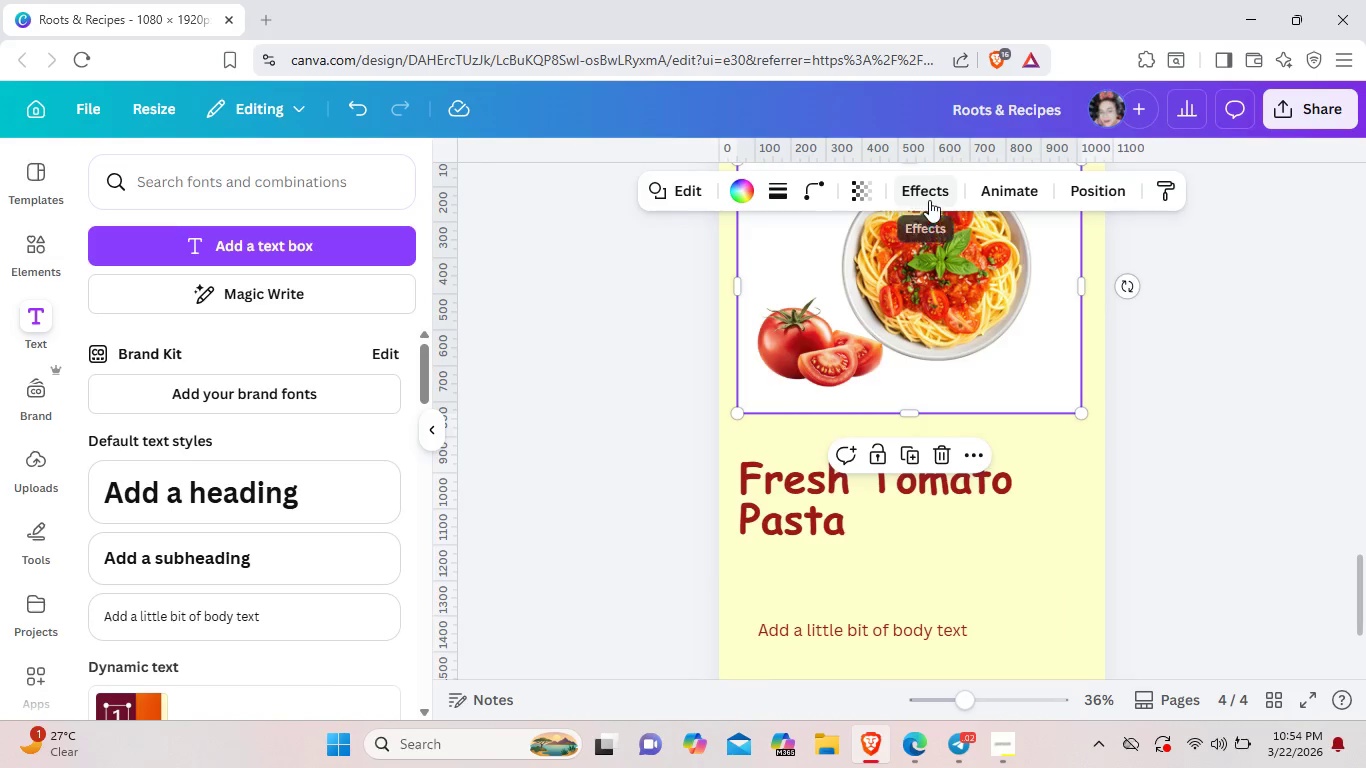 
left_click([936, 196])
 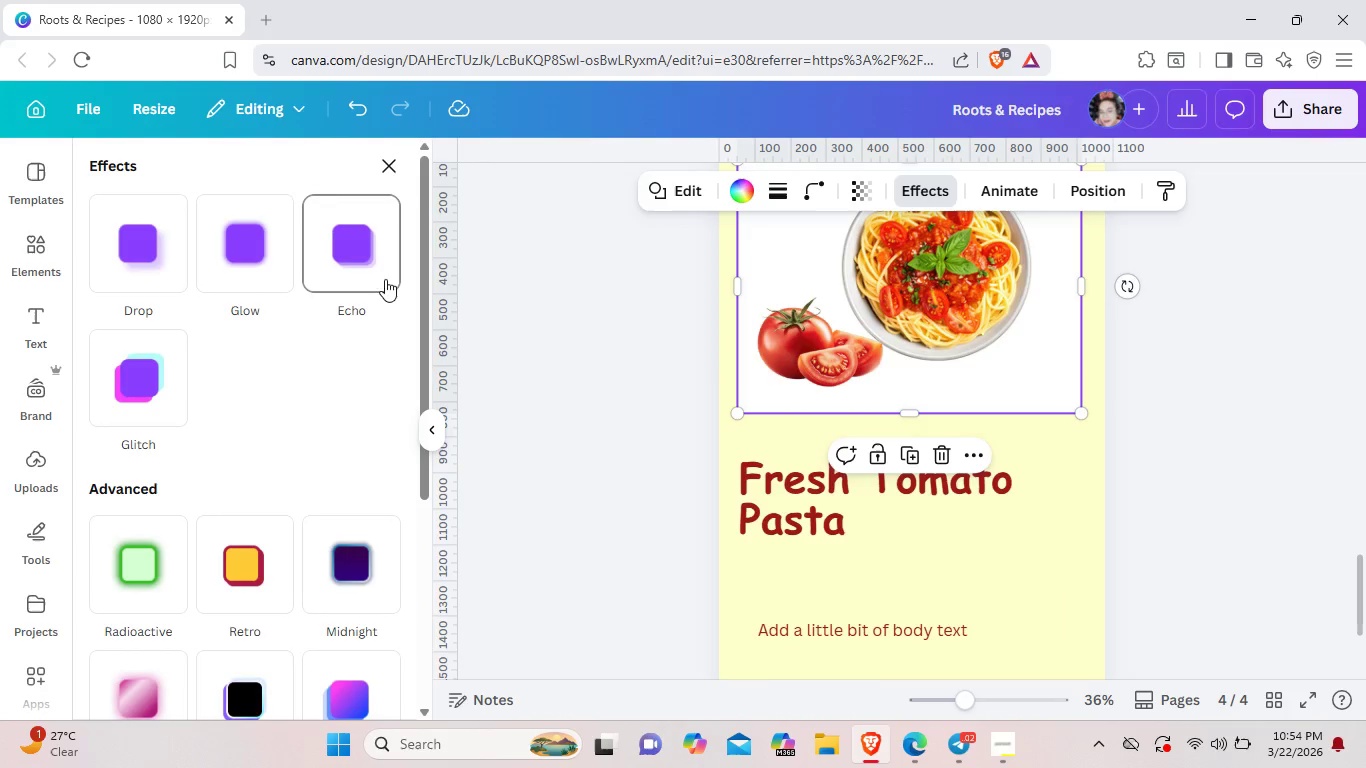 
left_click([375, 268])
 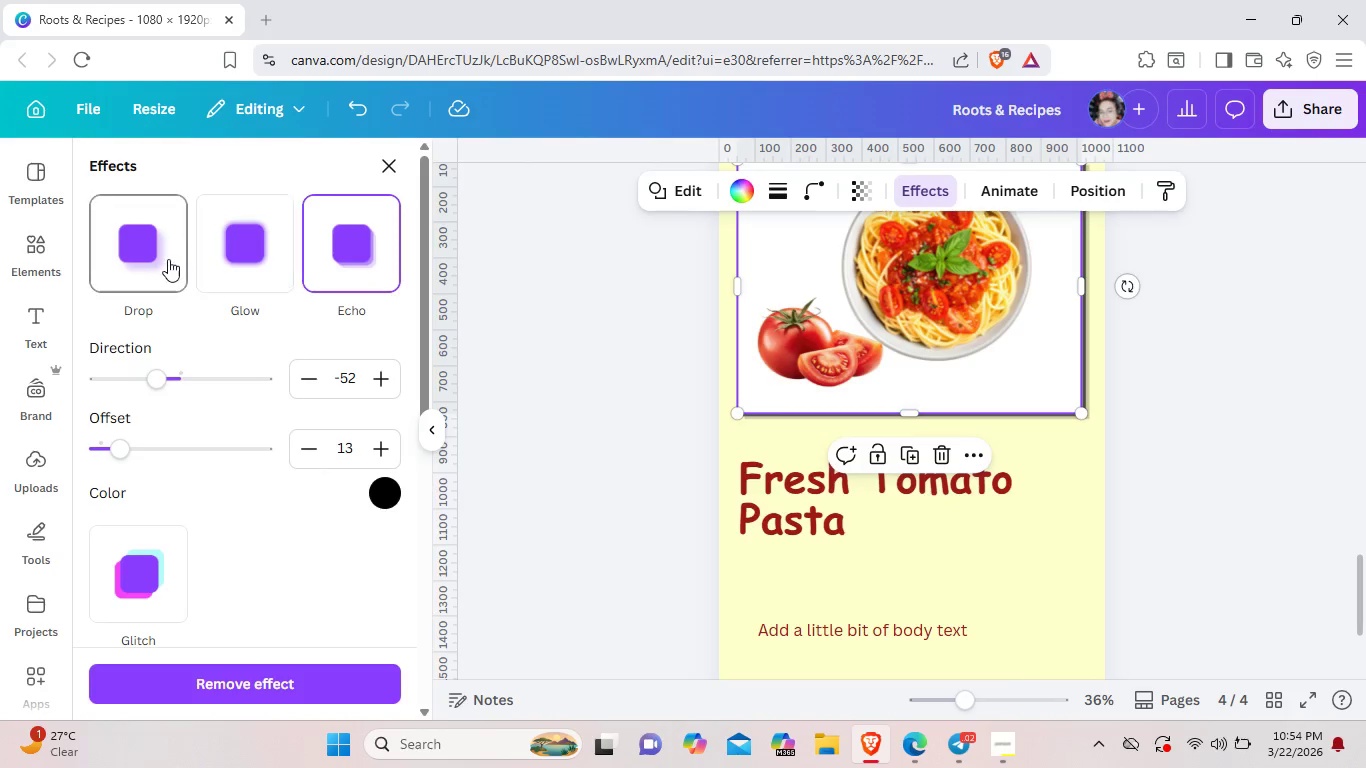 
left_click([168, 260])
 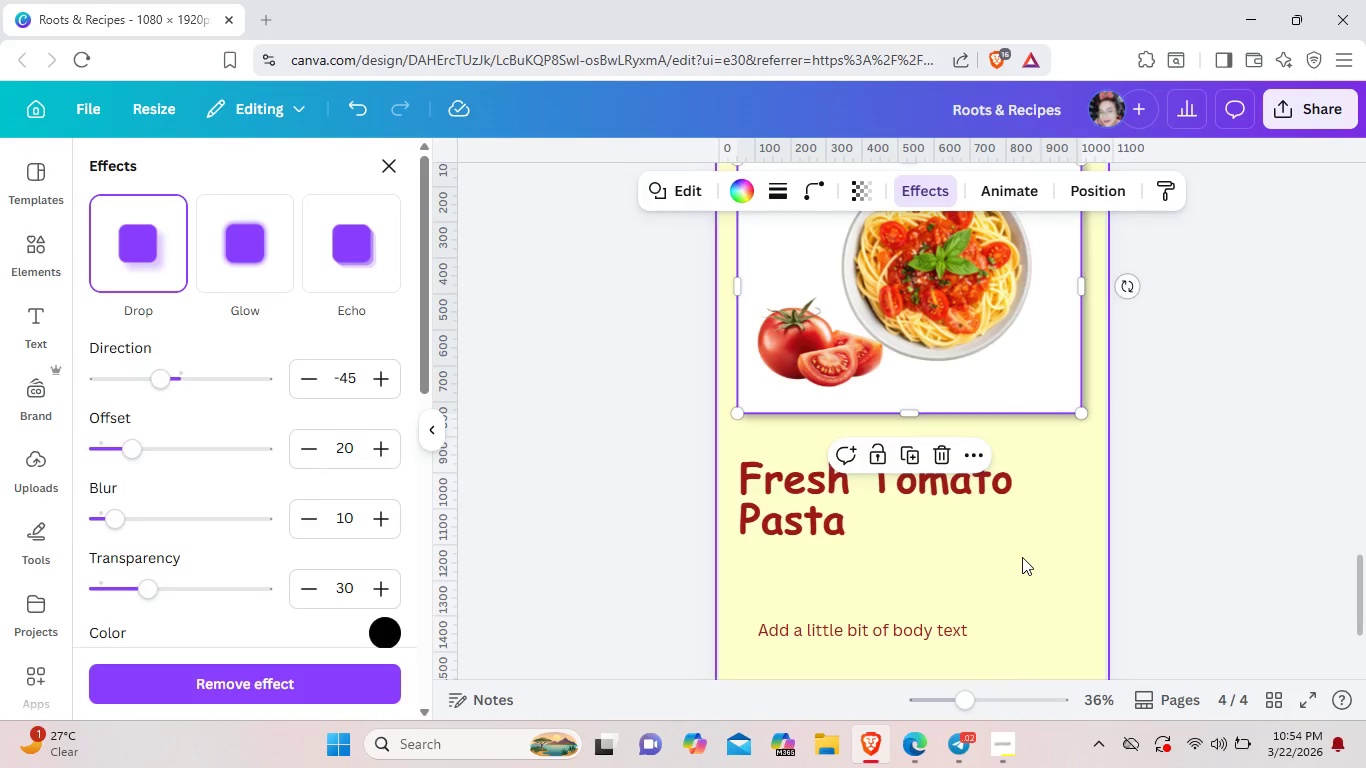 
left_click([1021, 557])
 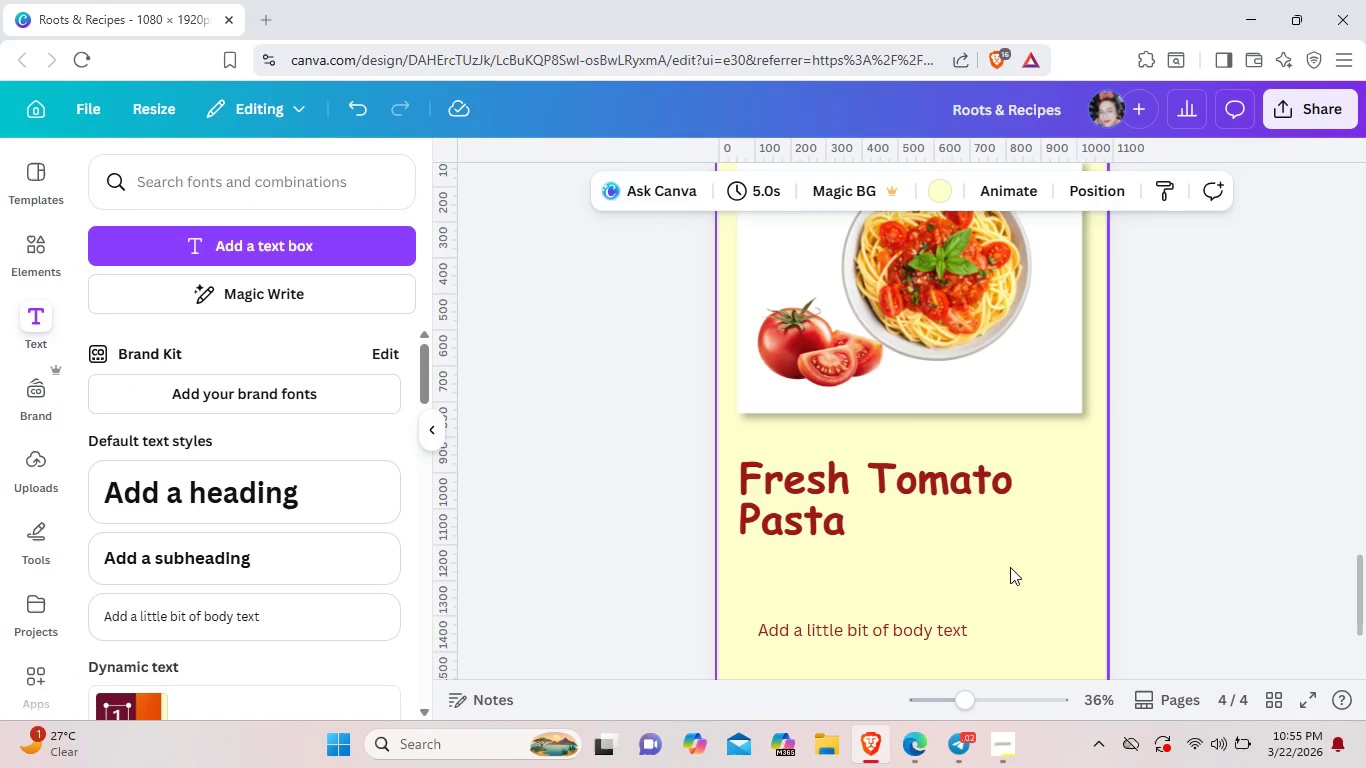 
left_click_drag(start_coordinate=[944, 636], to_coordinate=[944, 590])
 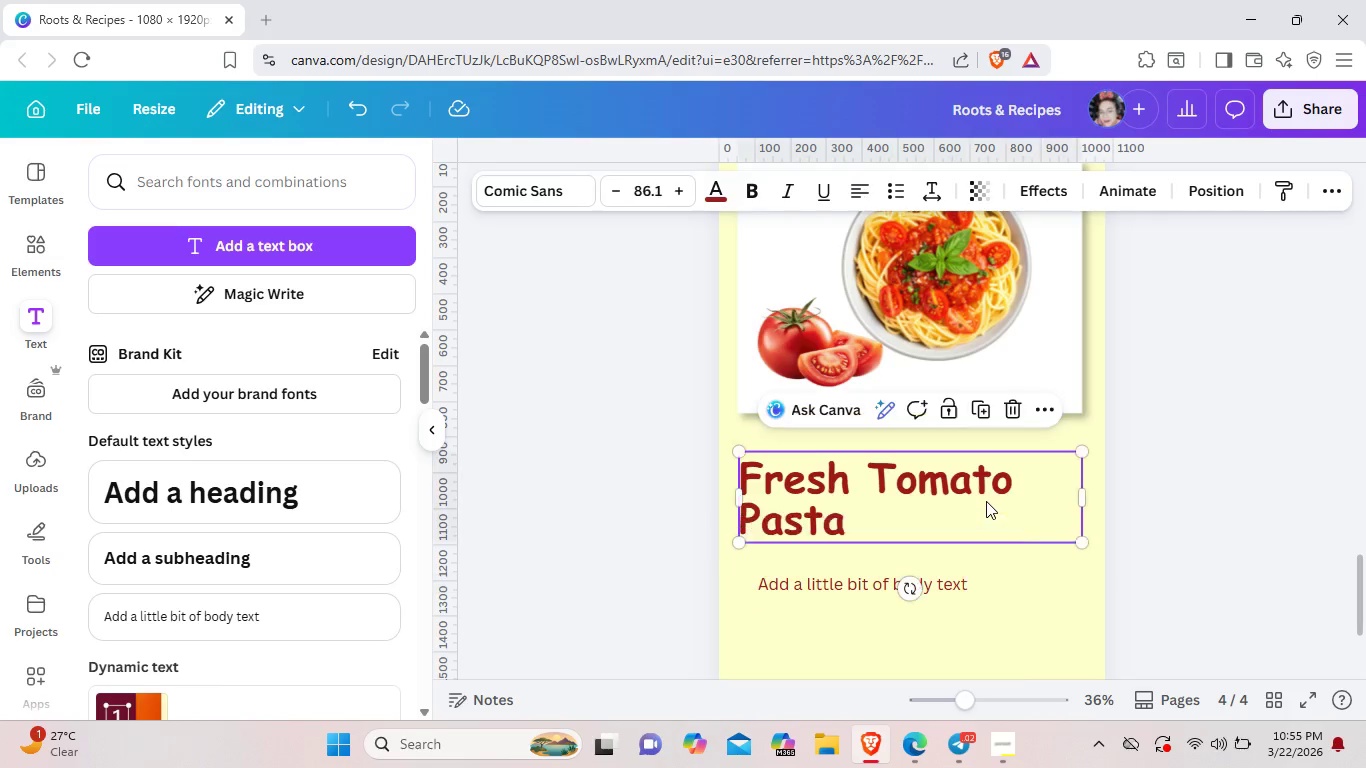 
left_click_drag(start_coordinate=[986, 501], to_coordinate=[996, 489])
 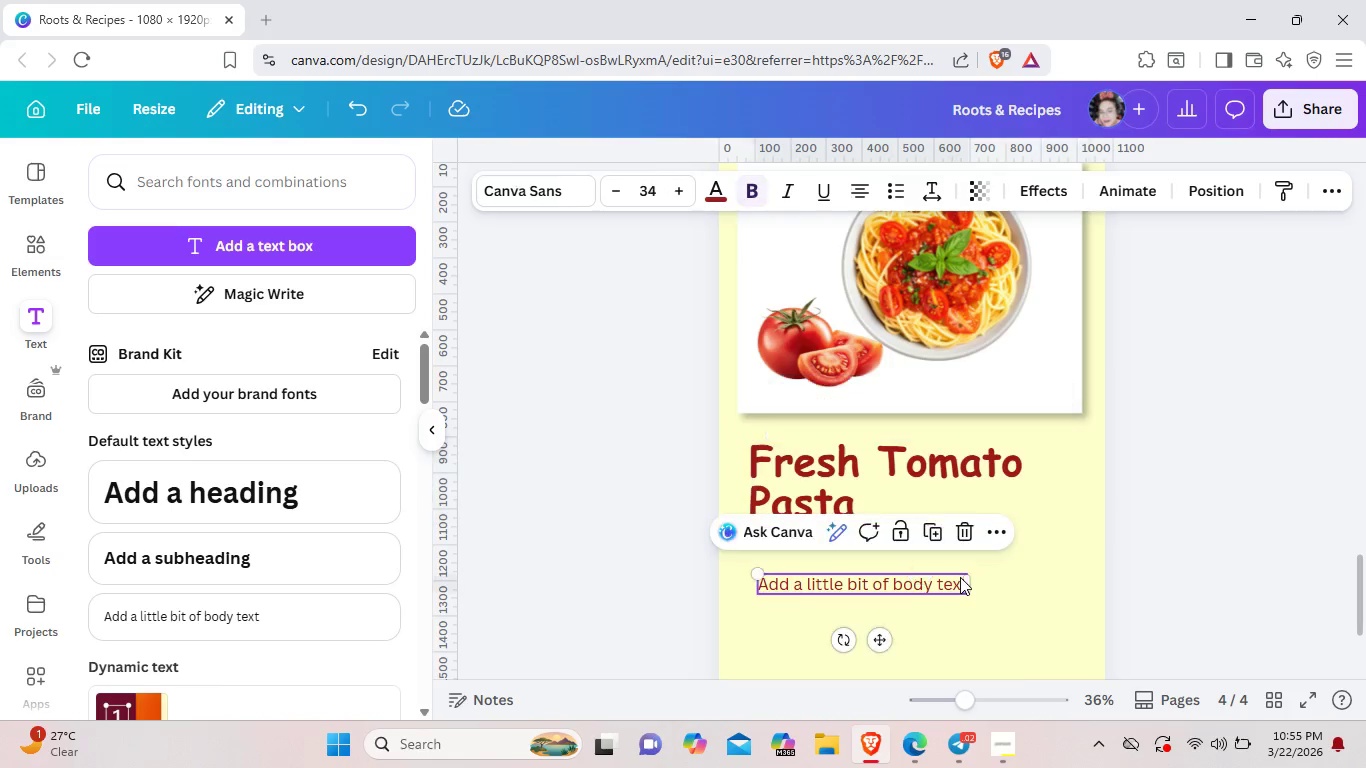 
double_click([960, 577])
 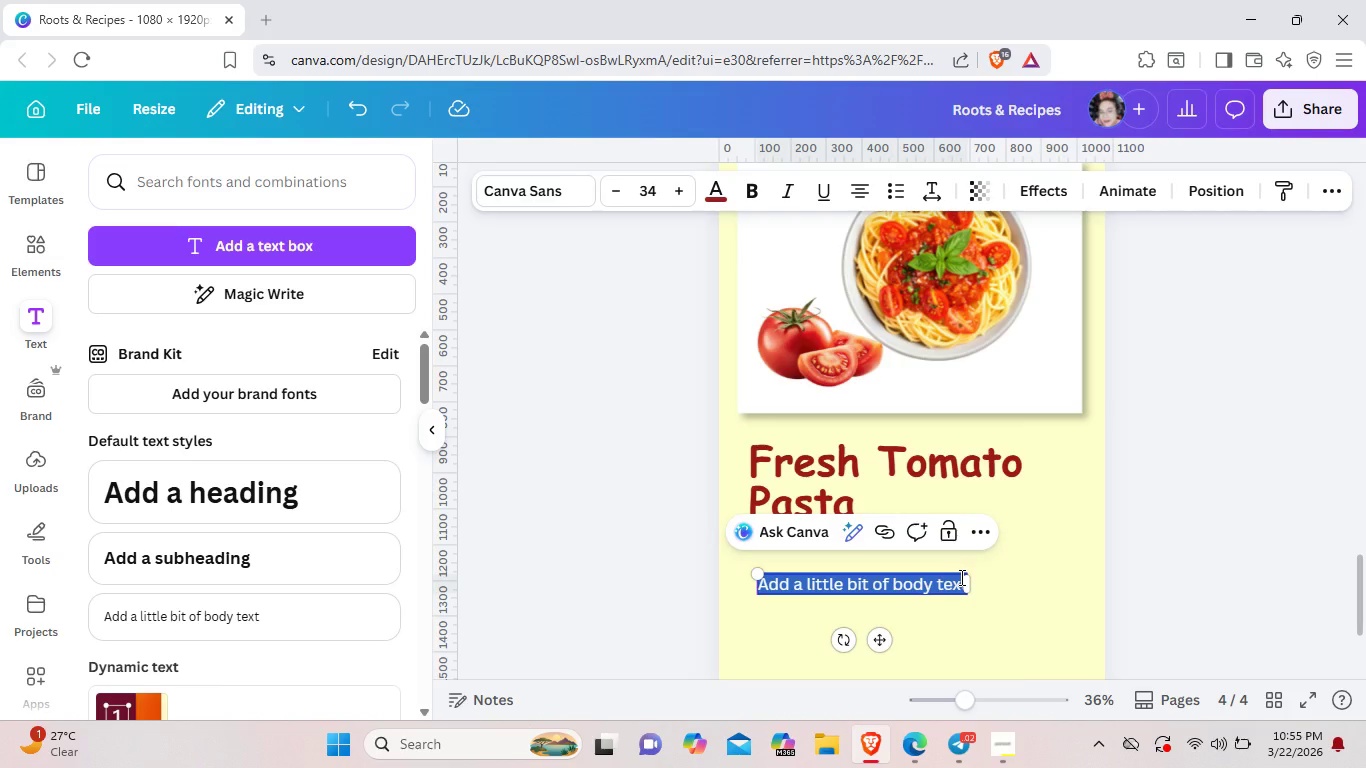 
hold_key(key=Backspace, duration=6.02)
 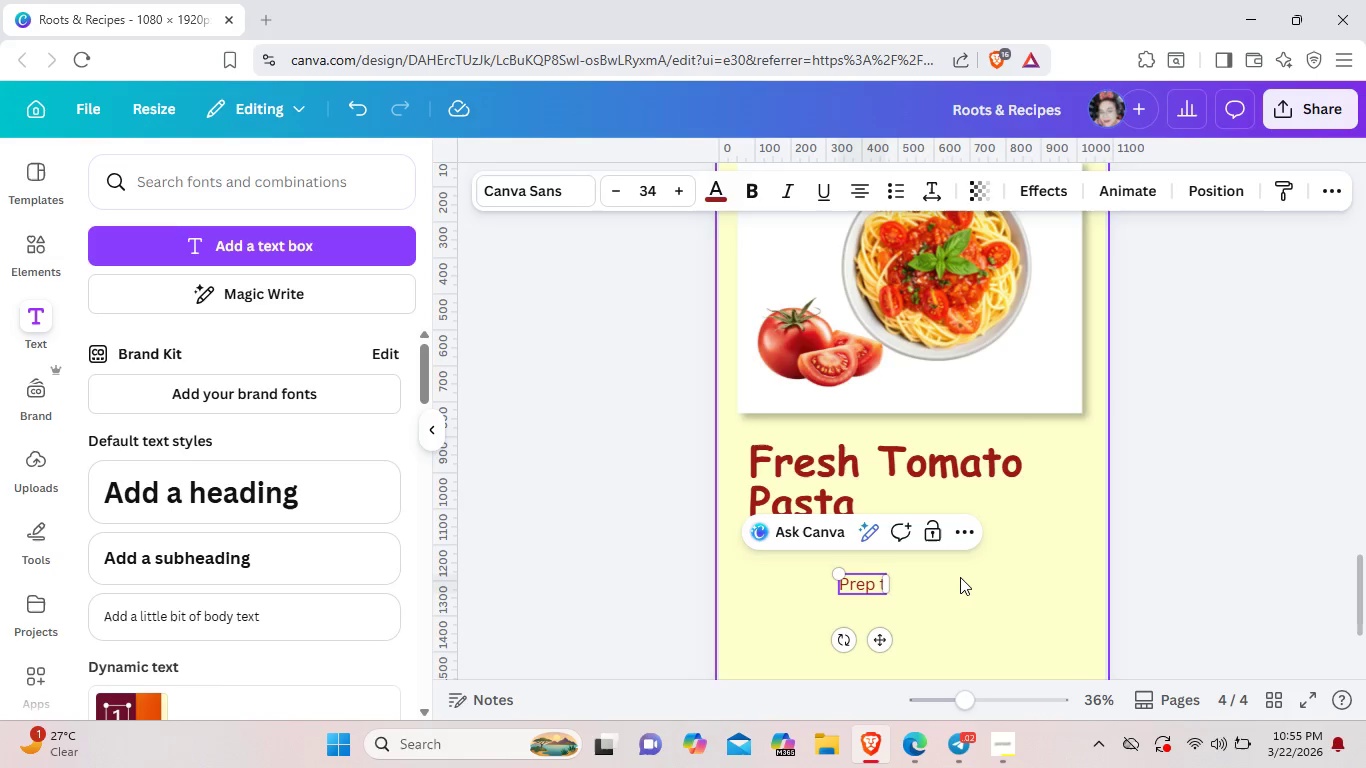 
type(Prep time)
key(Backspace)
key(Backspace)
key(Backspace)
type(Time: 10)
 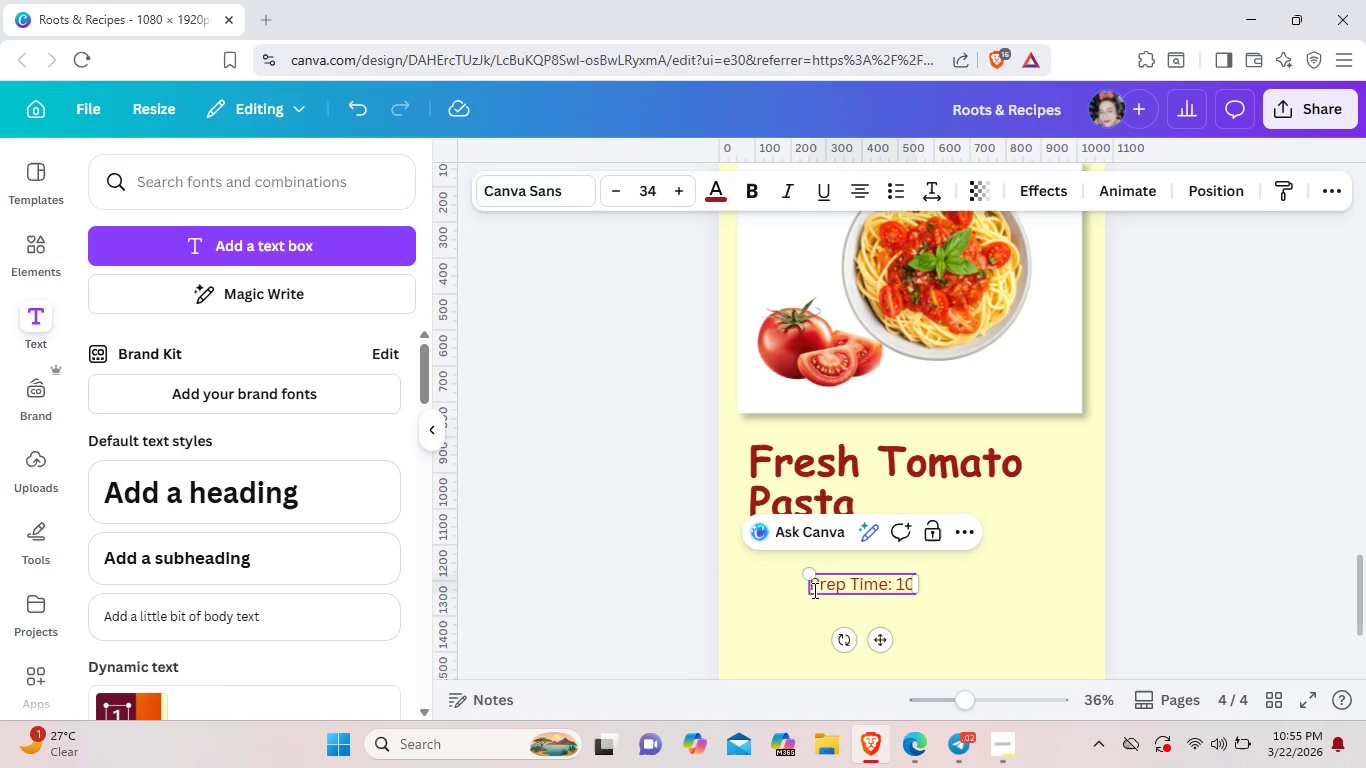 
left_click_drag(start_coordinate=[811, 588], to_coordinate=[912, 586])
 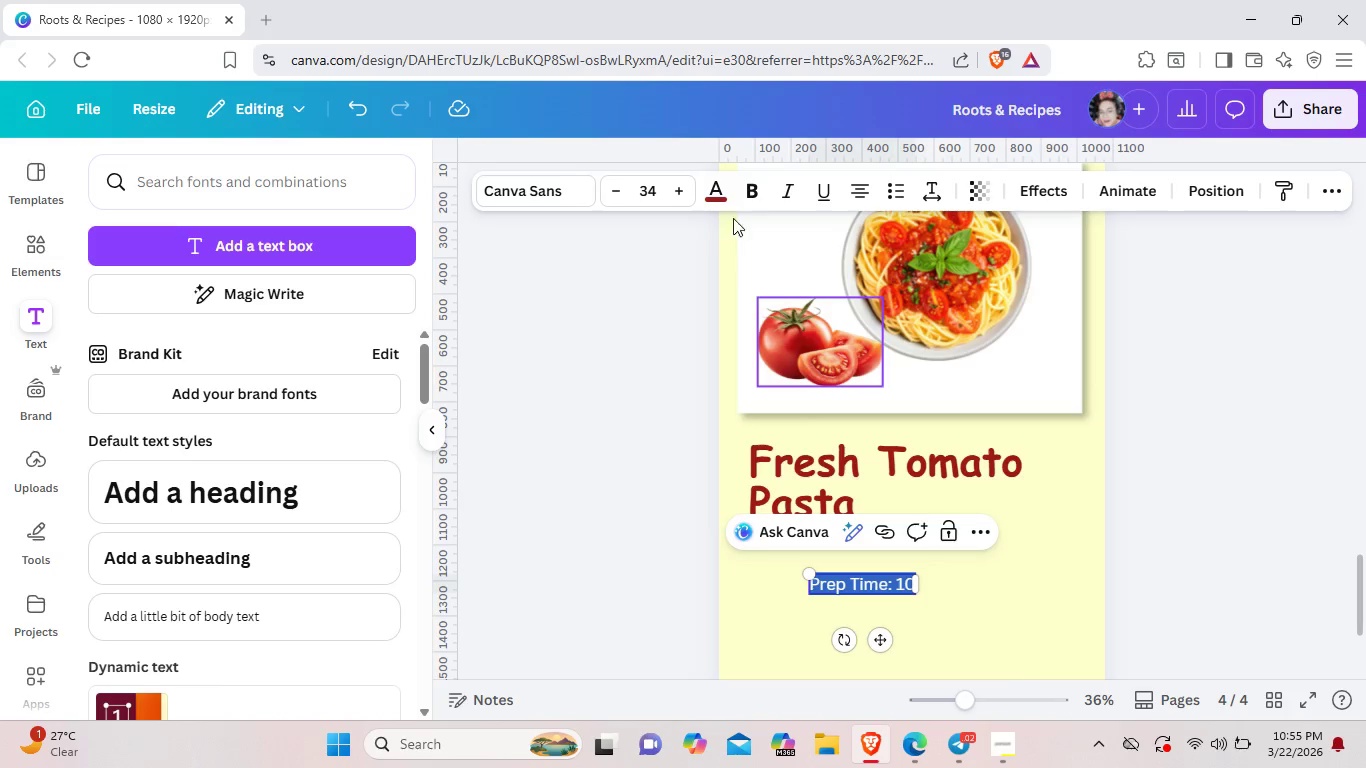 
left_click([717, 188])
 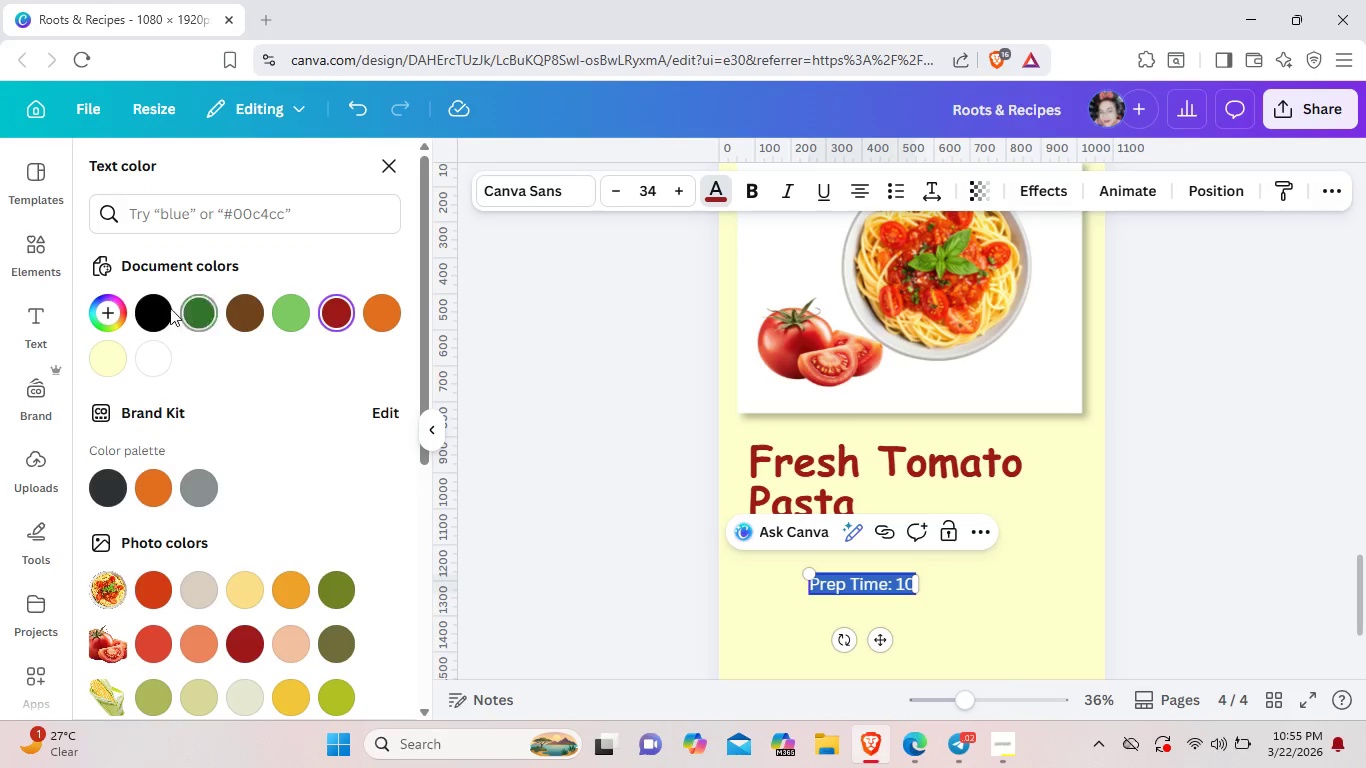 
left_click([162, 307])
 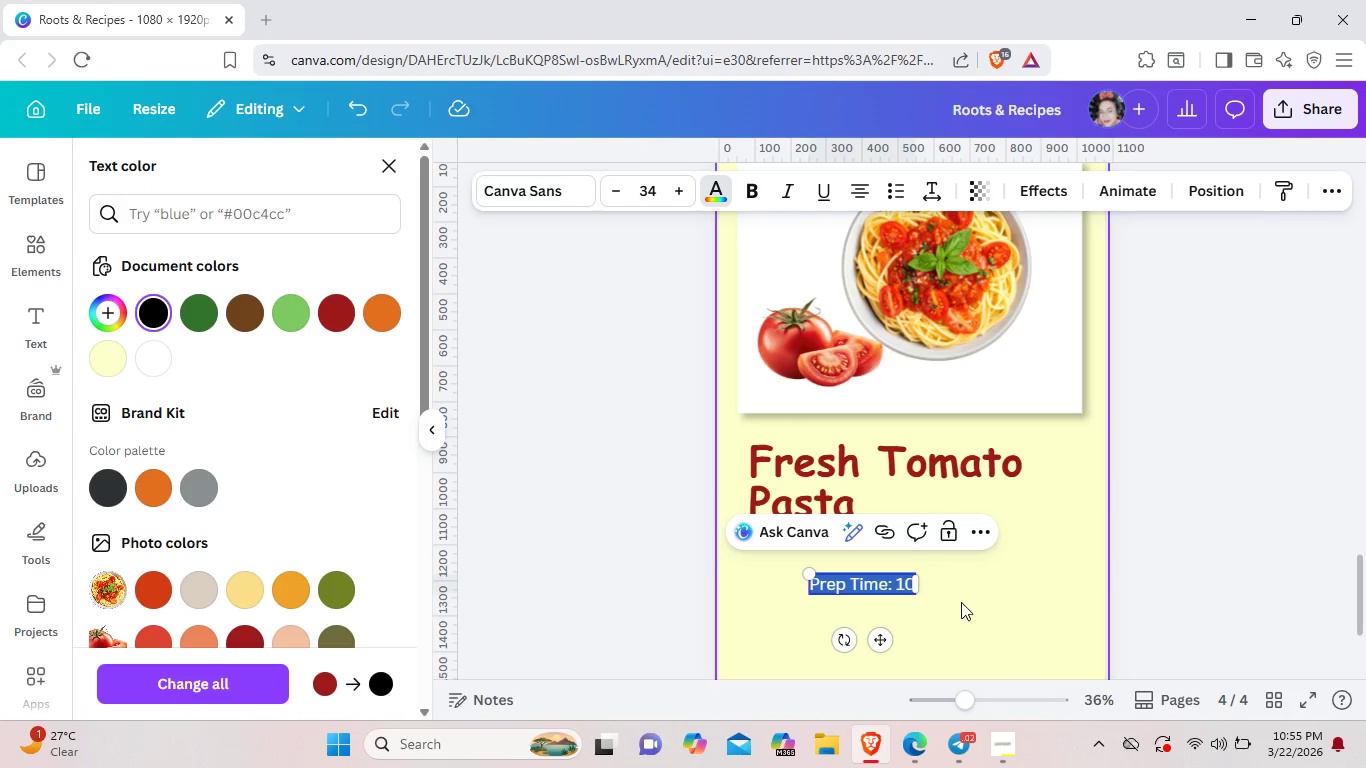 
left_click([961, 602])
 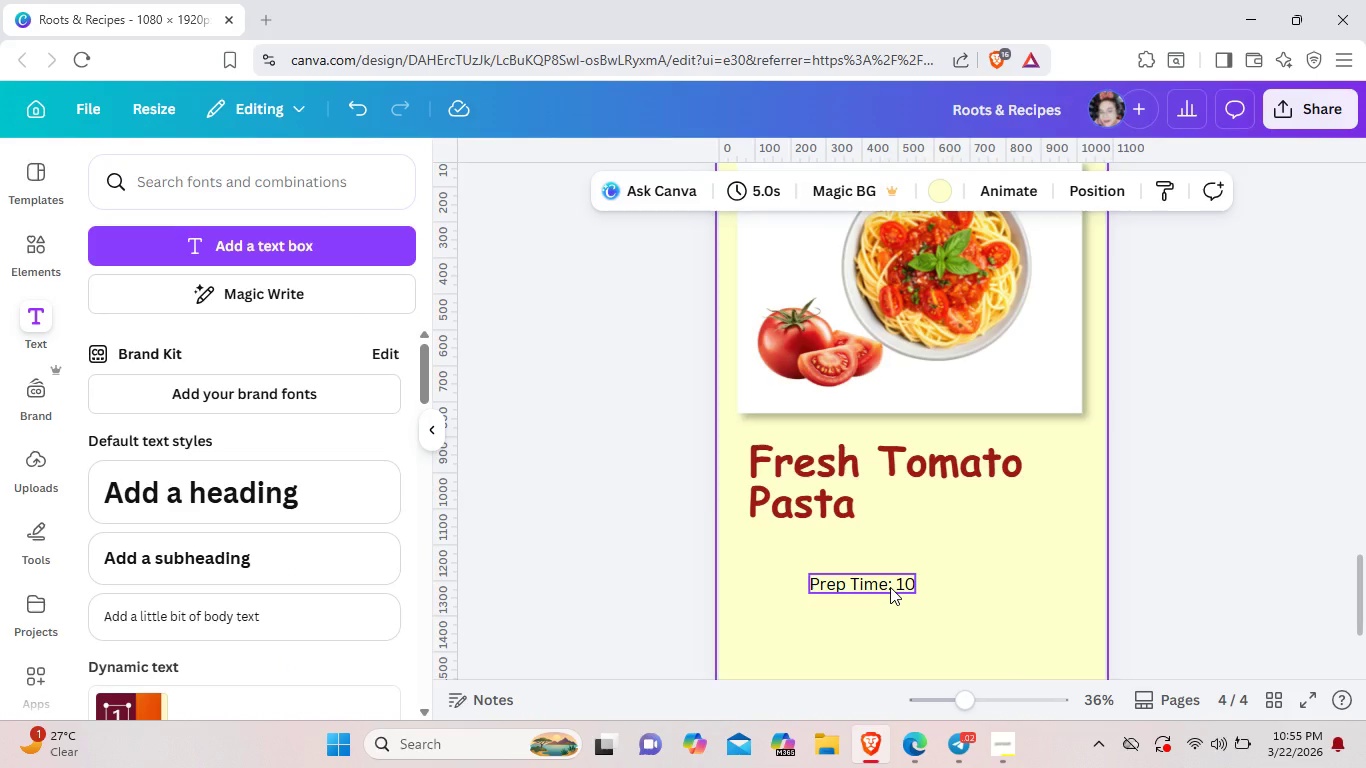 
left_click([890, 587])
 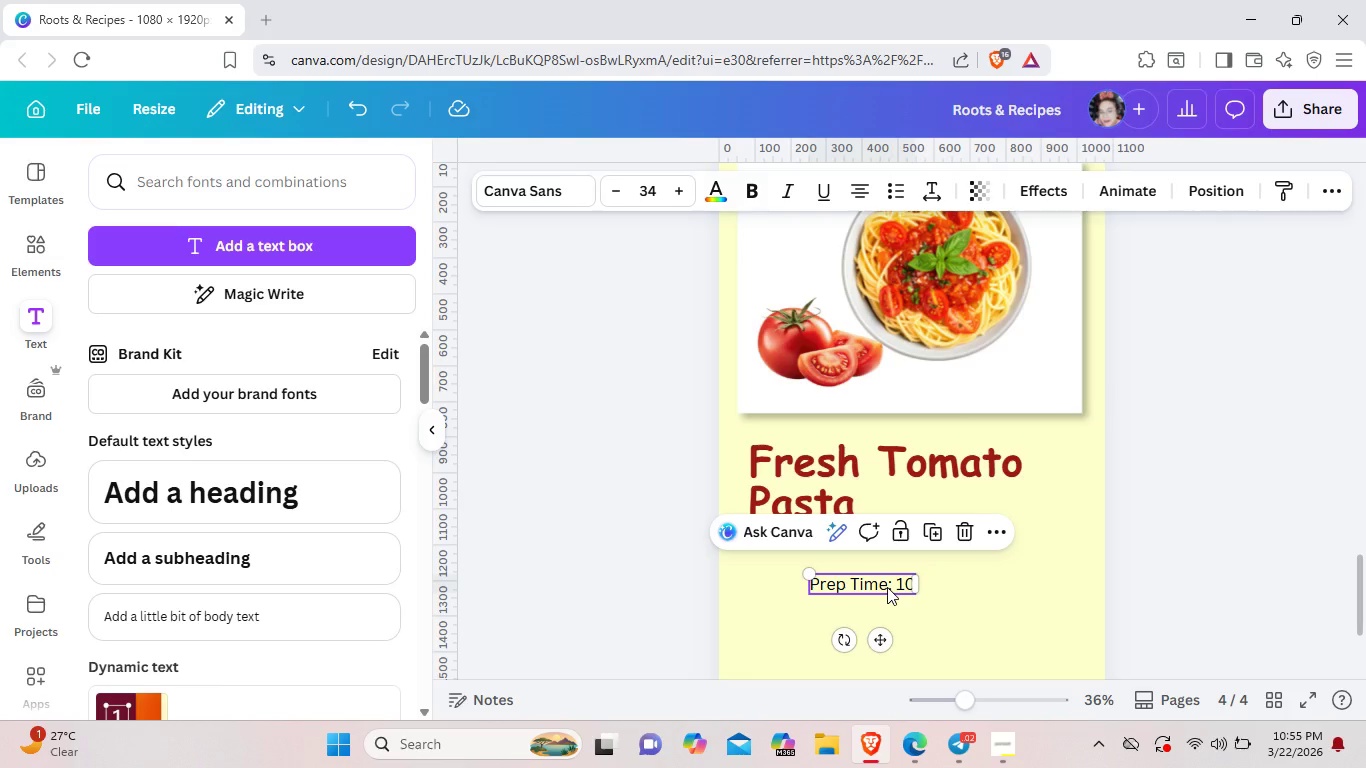 
left_click([887, 587])
 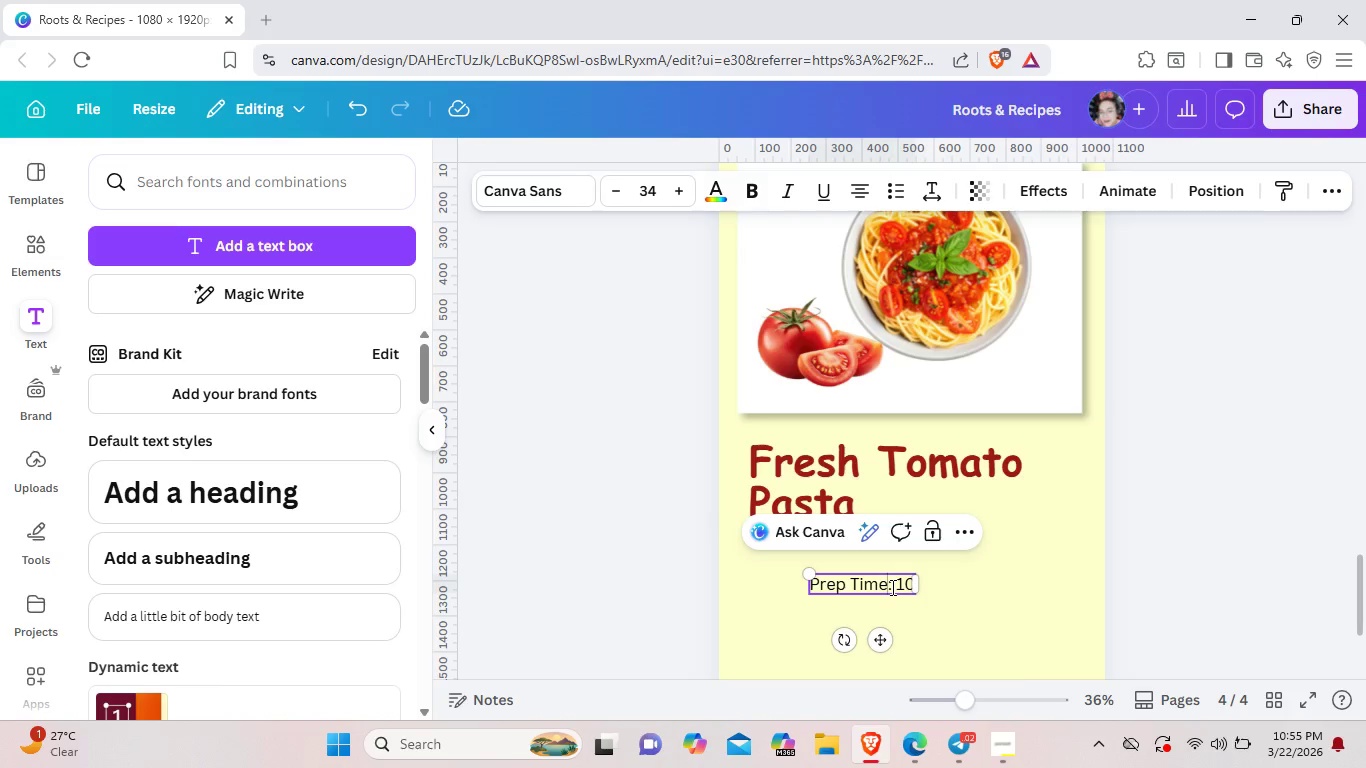 
left_click_drag(start_coordinate=[891, 587], to_coordinate=[810, 584])
 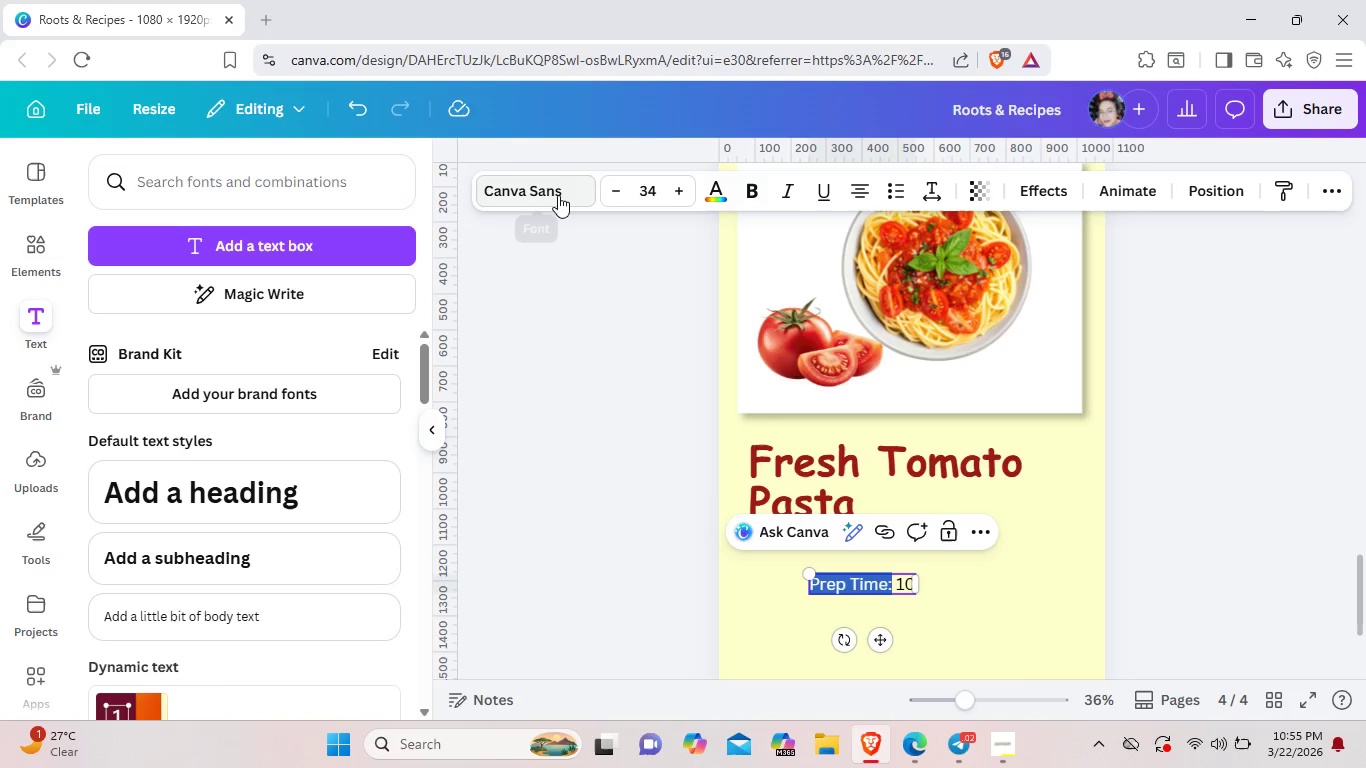 
left_click([558, 195])
 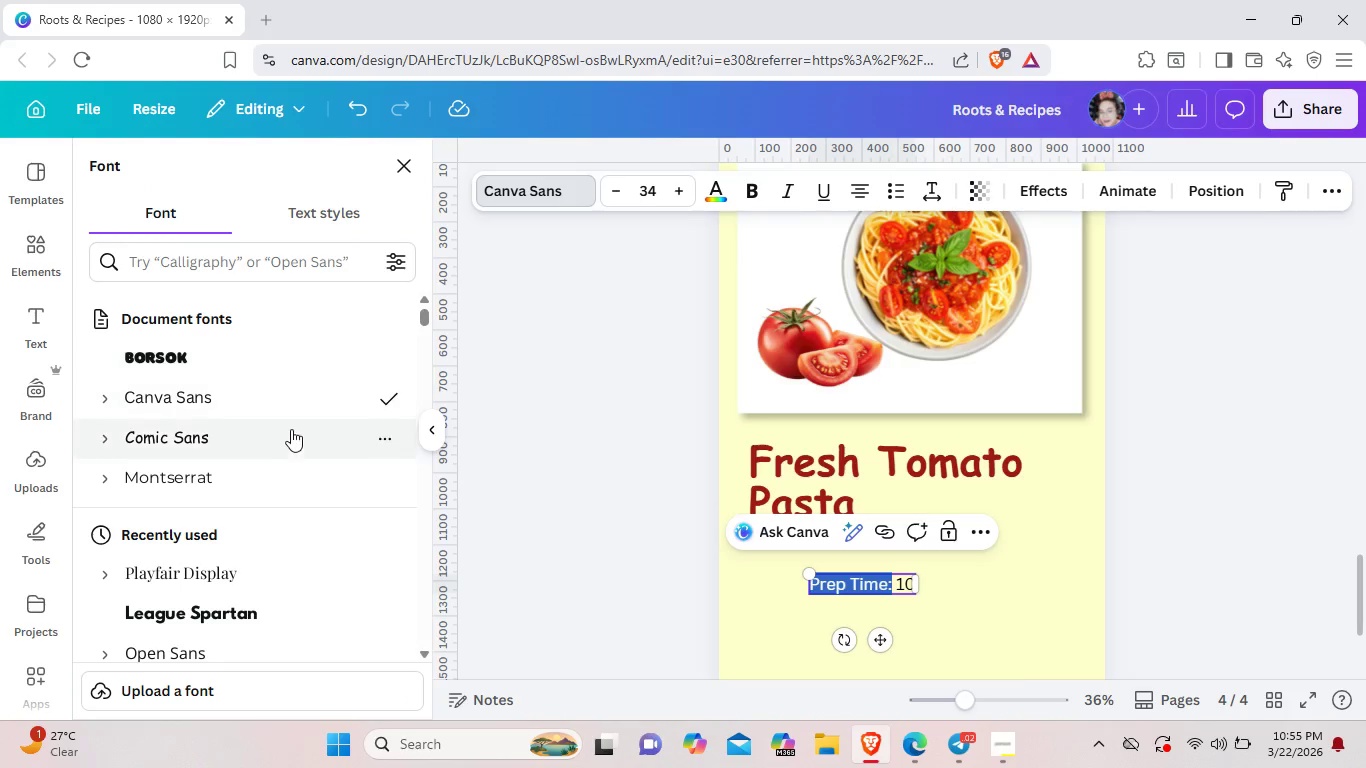 
left_click([290, 432])
 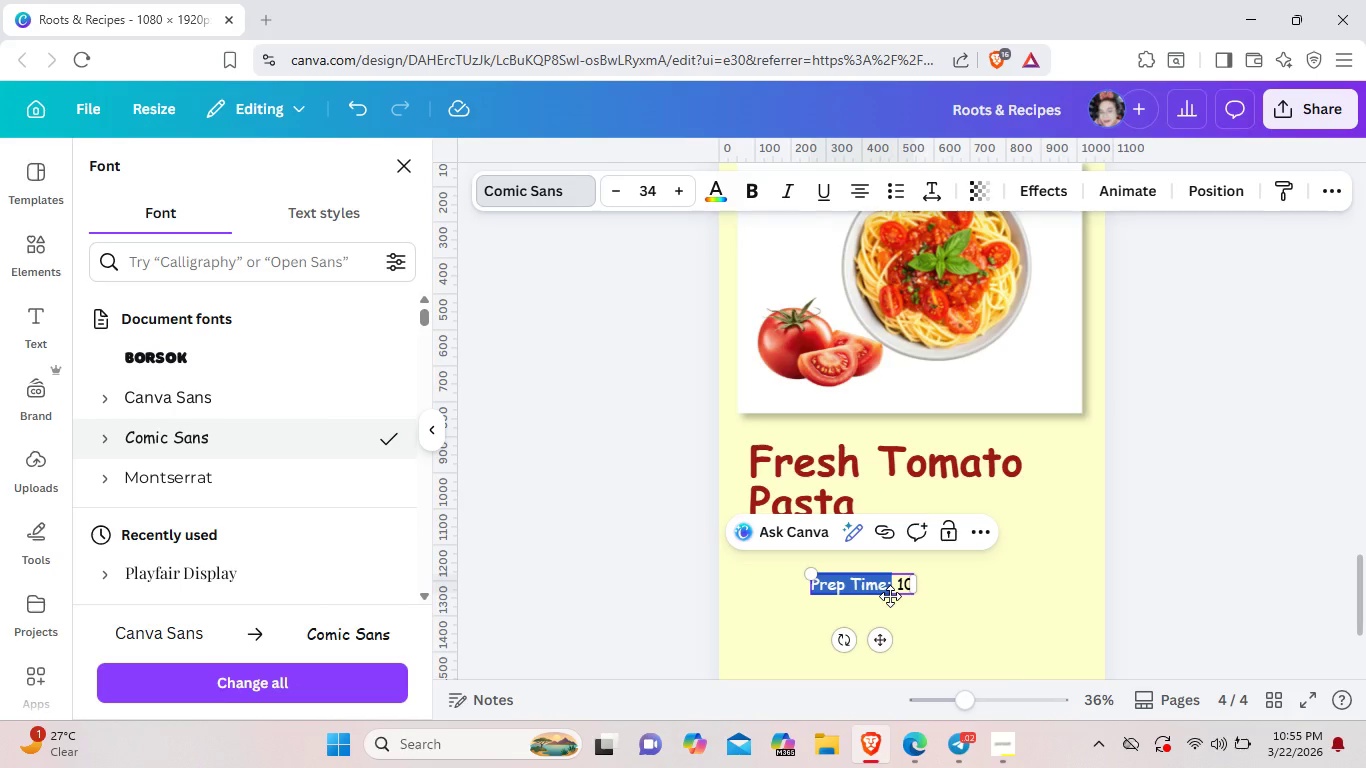 
left_click([932, 620])
 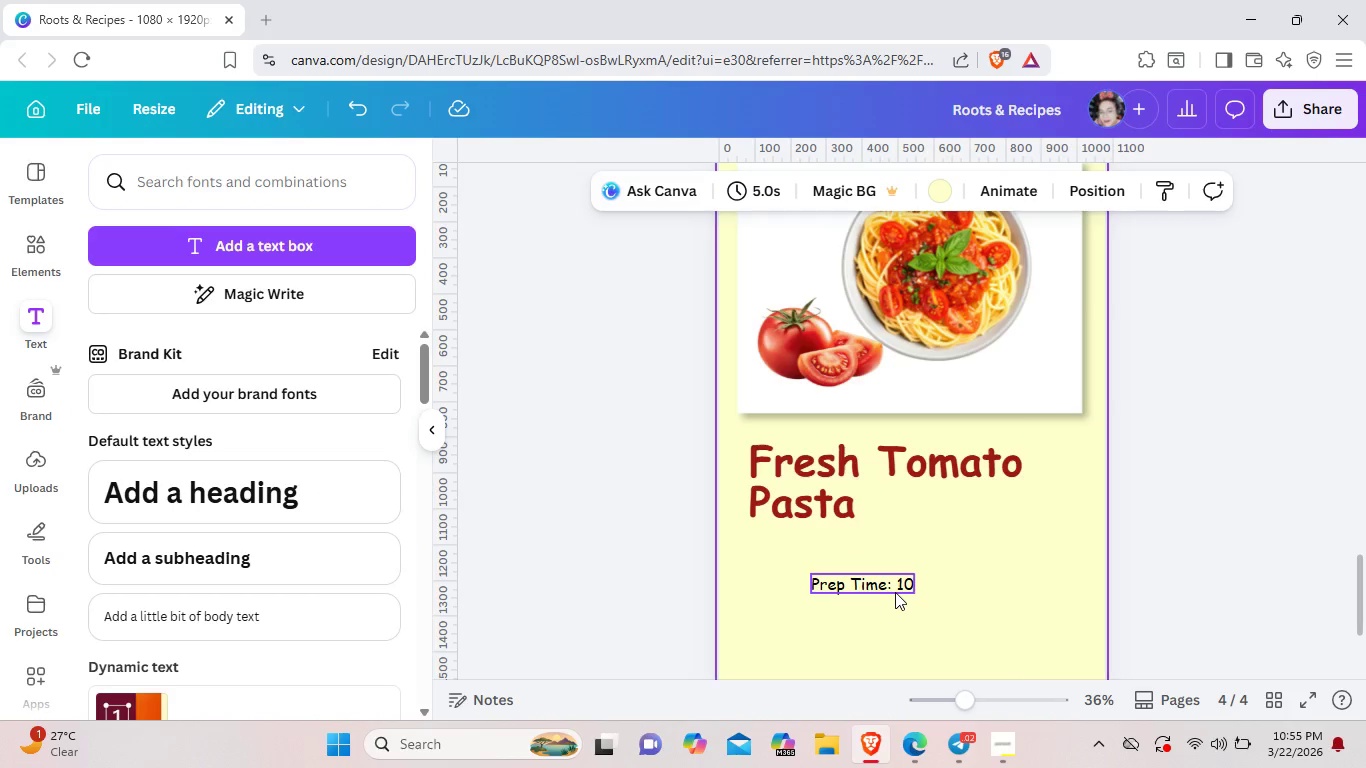 
left_click_drag(start_coordinate=[895, 592], to_coordinate=[851, 580])
 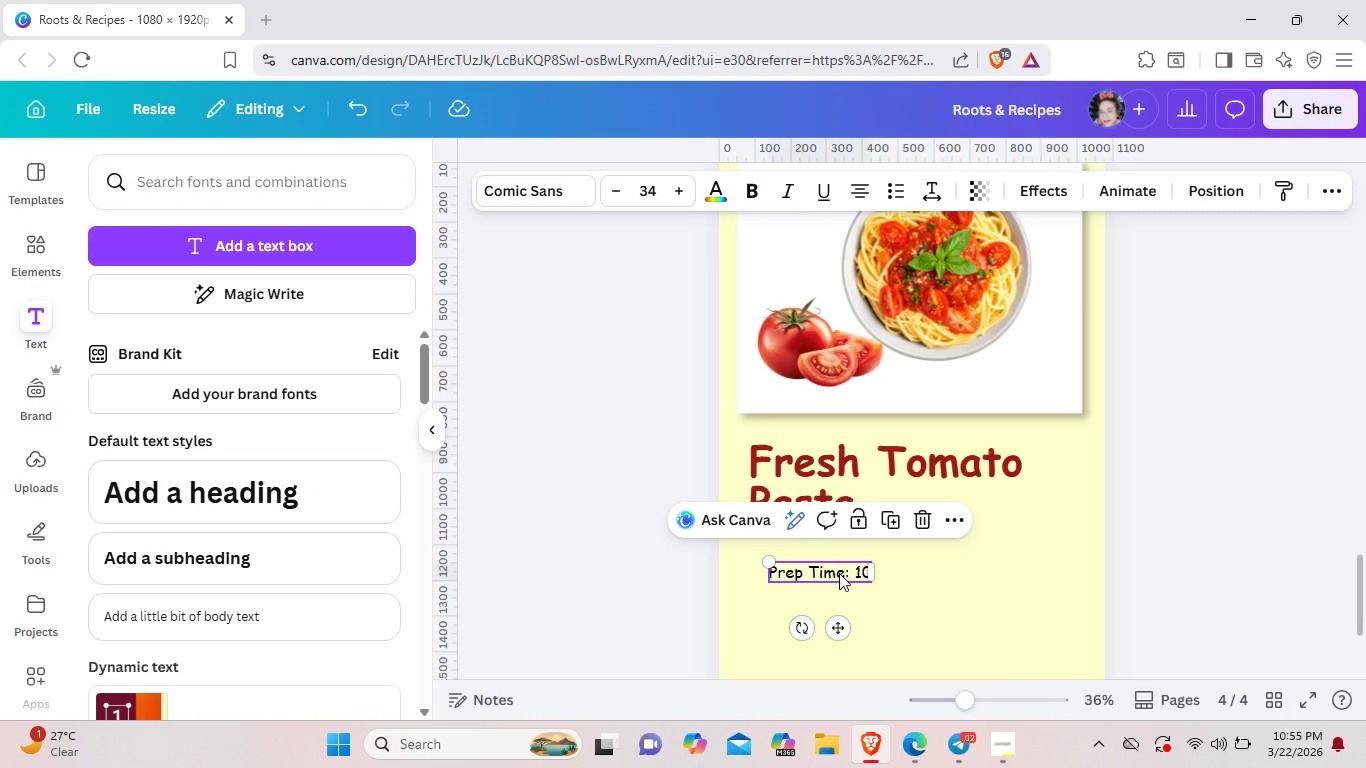 
double_click([839, 573])
 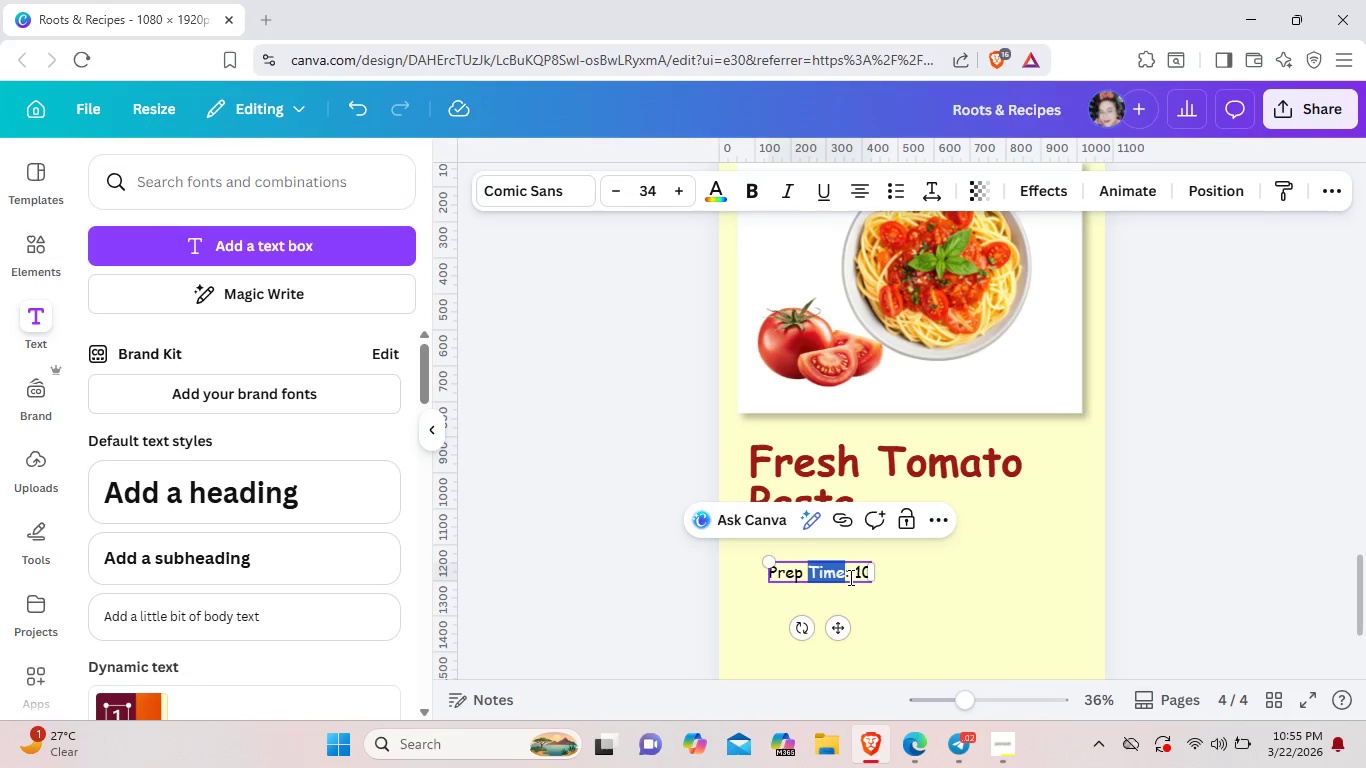 
left_click([849, 578])
 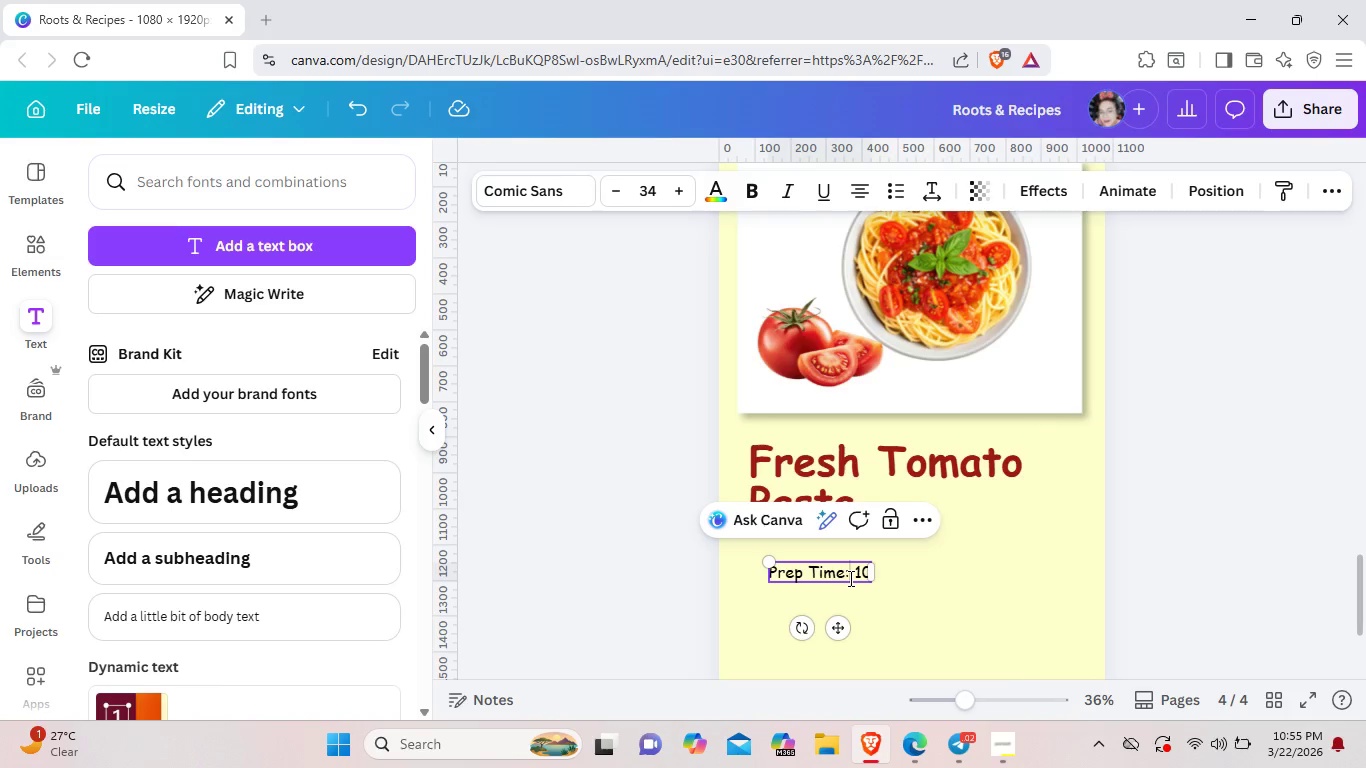 
left_click([849, 578])
 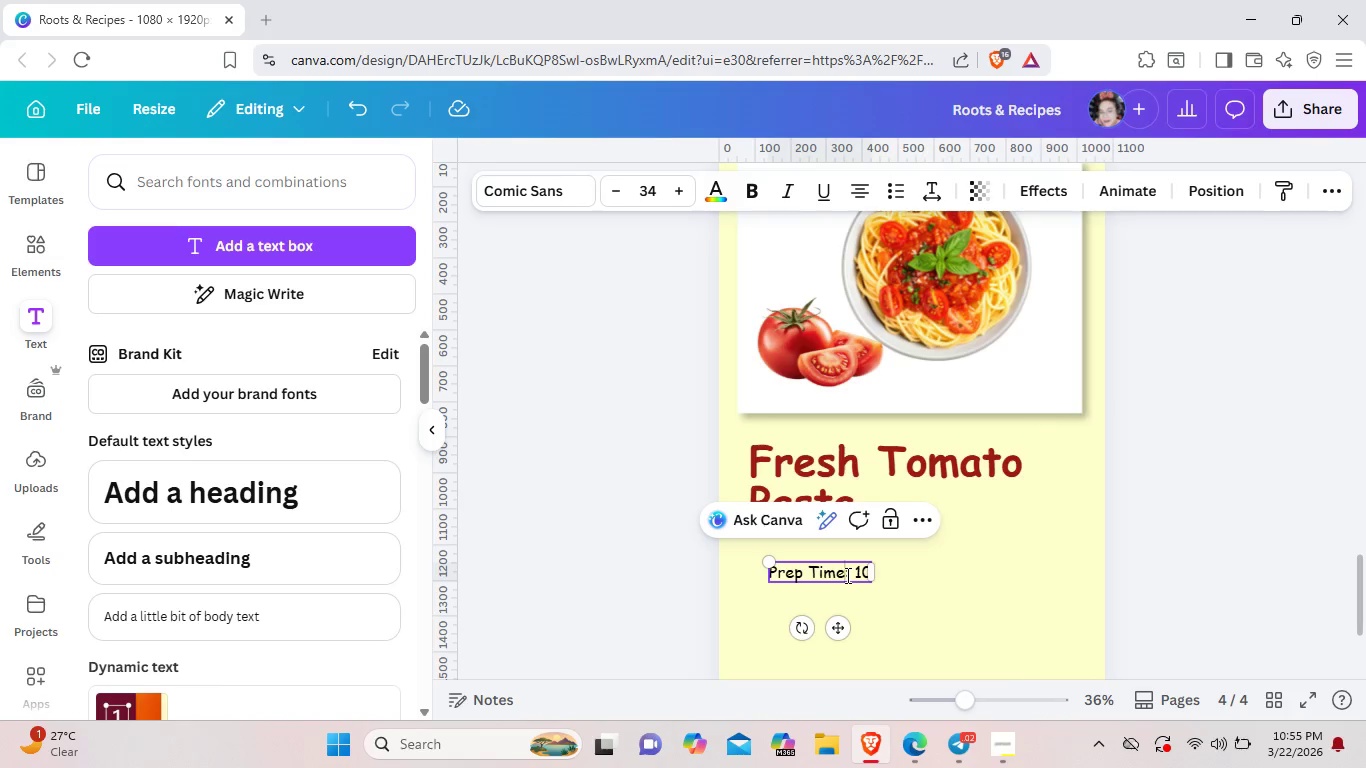 
left_click_drag(start_coordinate=[846, 575], to_coordinate=[767, 574])
 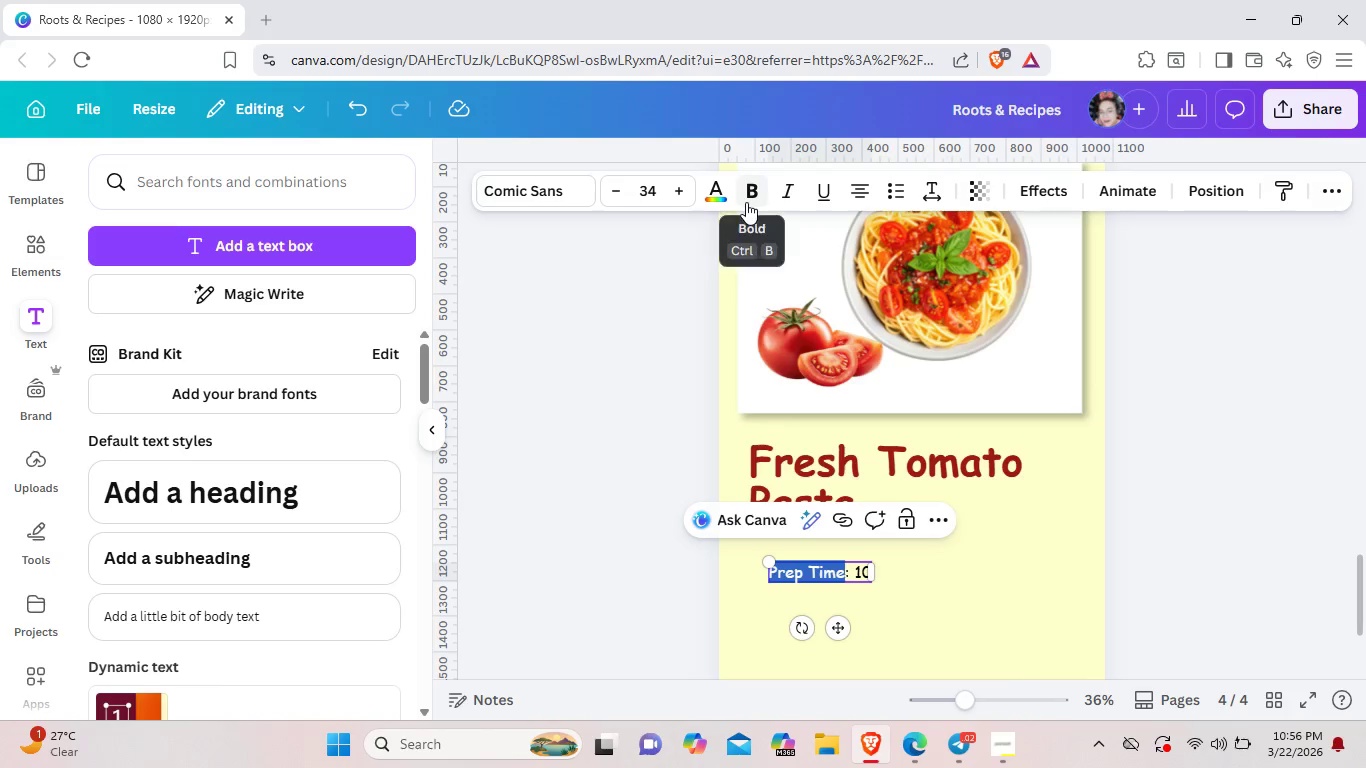 
left_click([746, 202])
 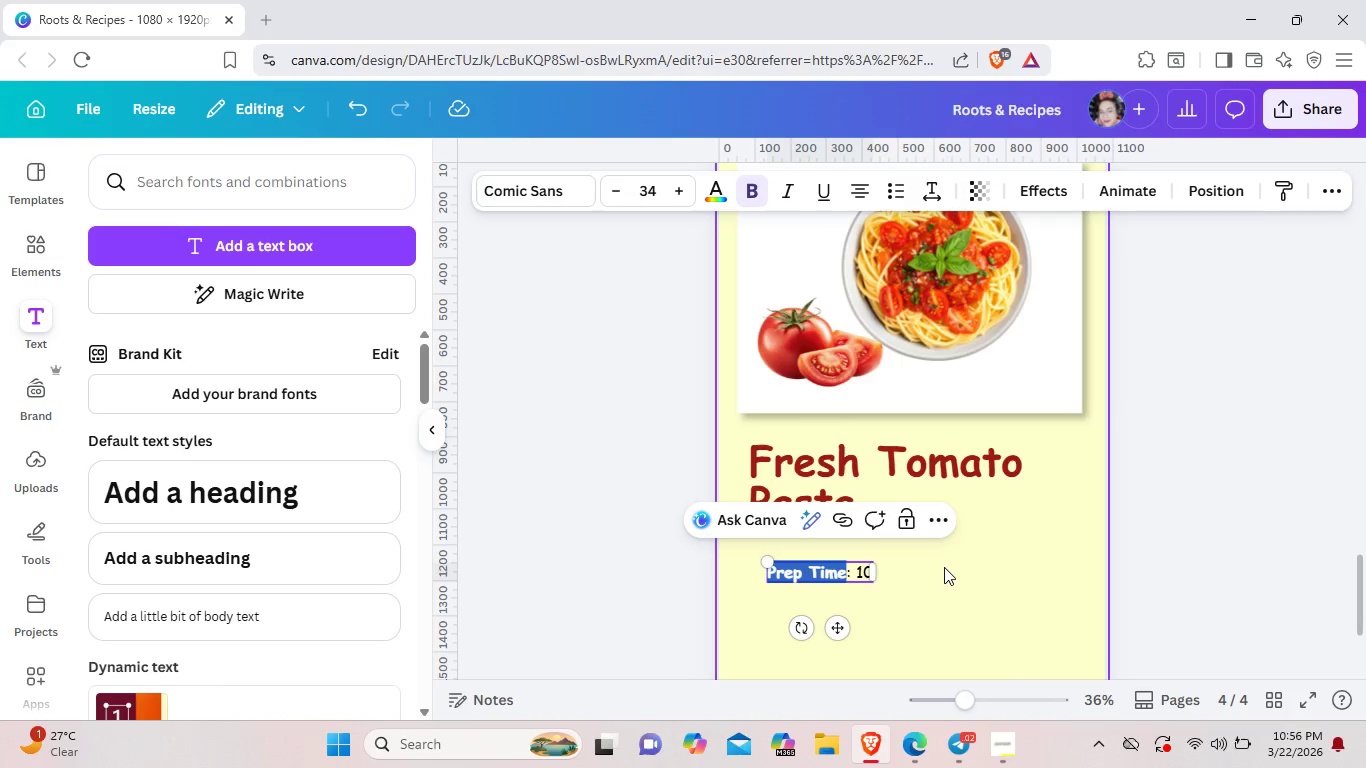 
left_click([944, 567])
 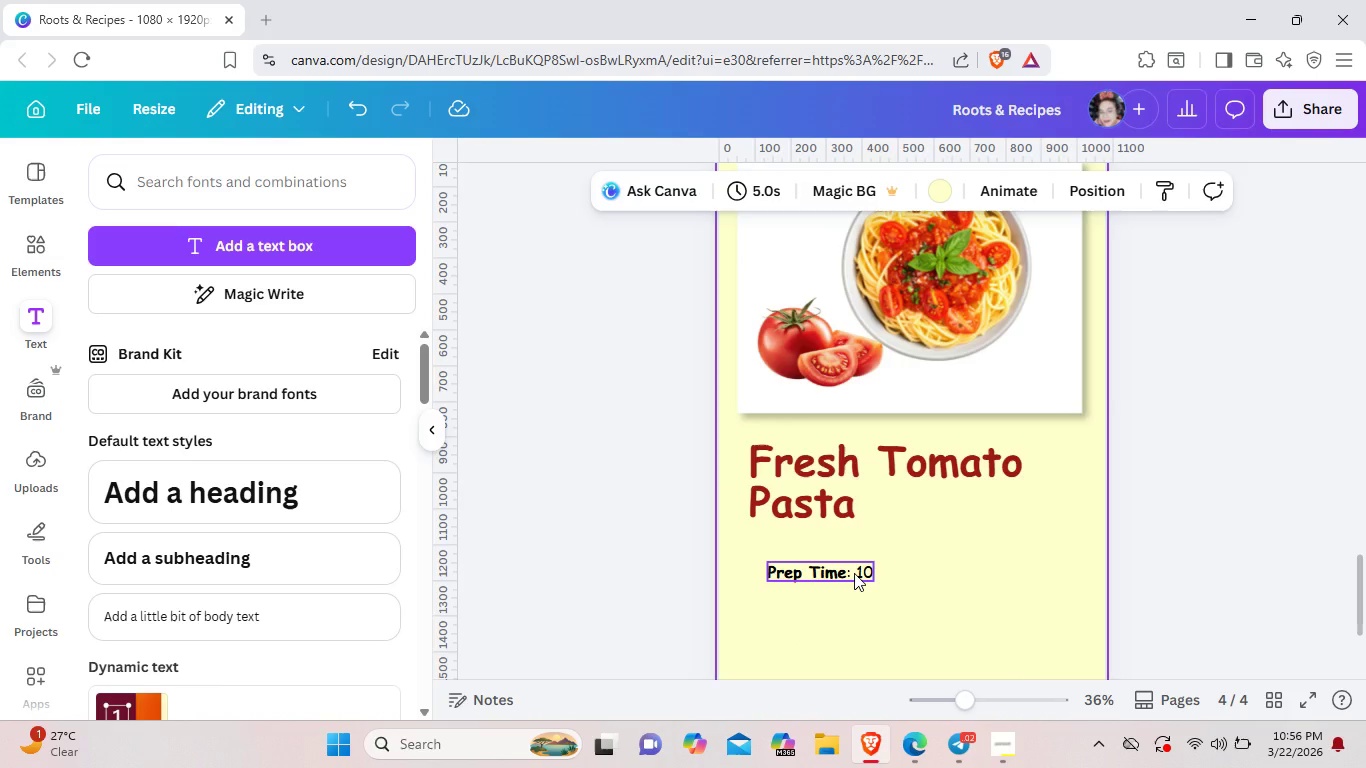 
left_click_drag(start_coordinate=[854, 573], to_coordinate=[849, 564])
 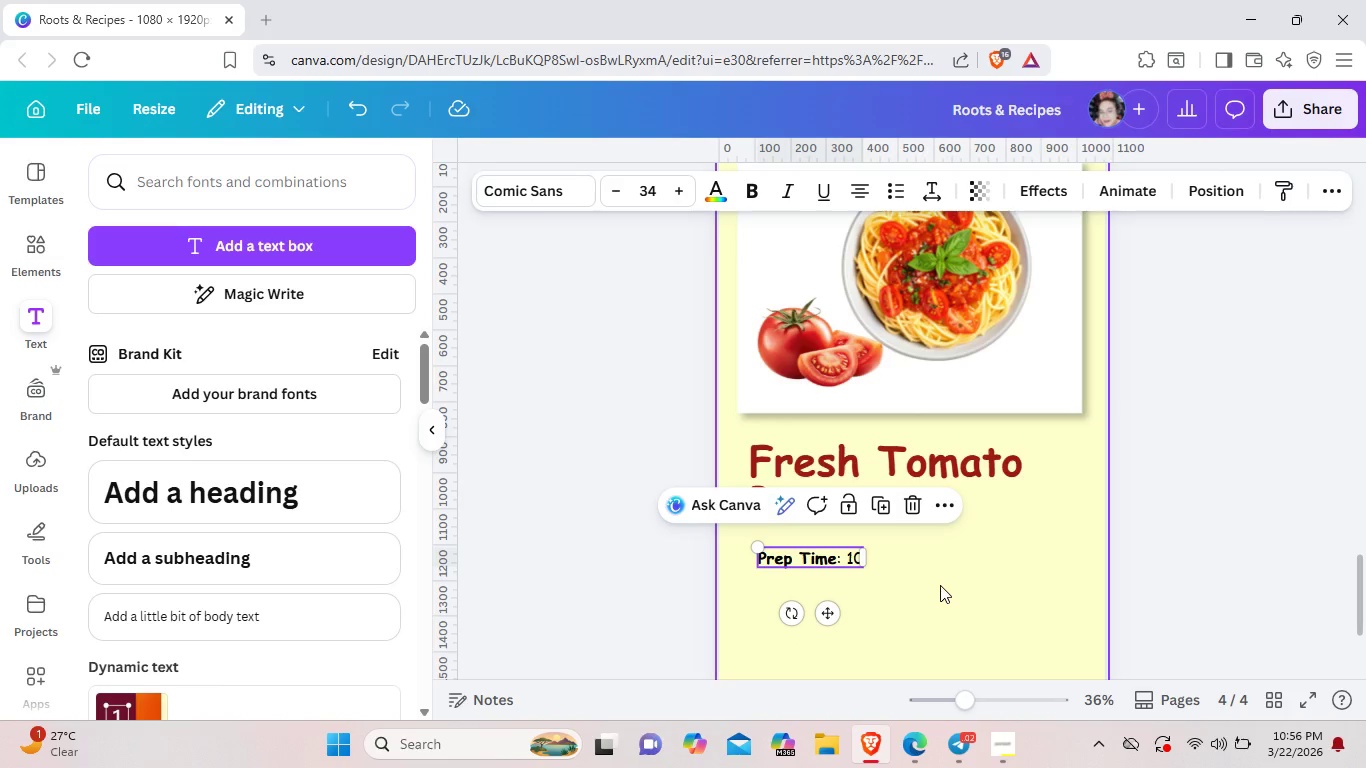 
left_click([940, 585])
 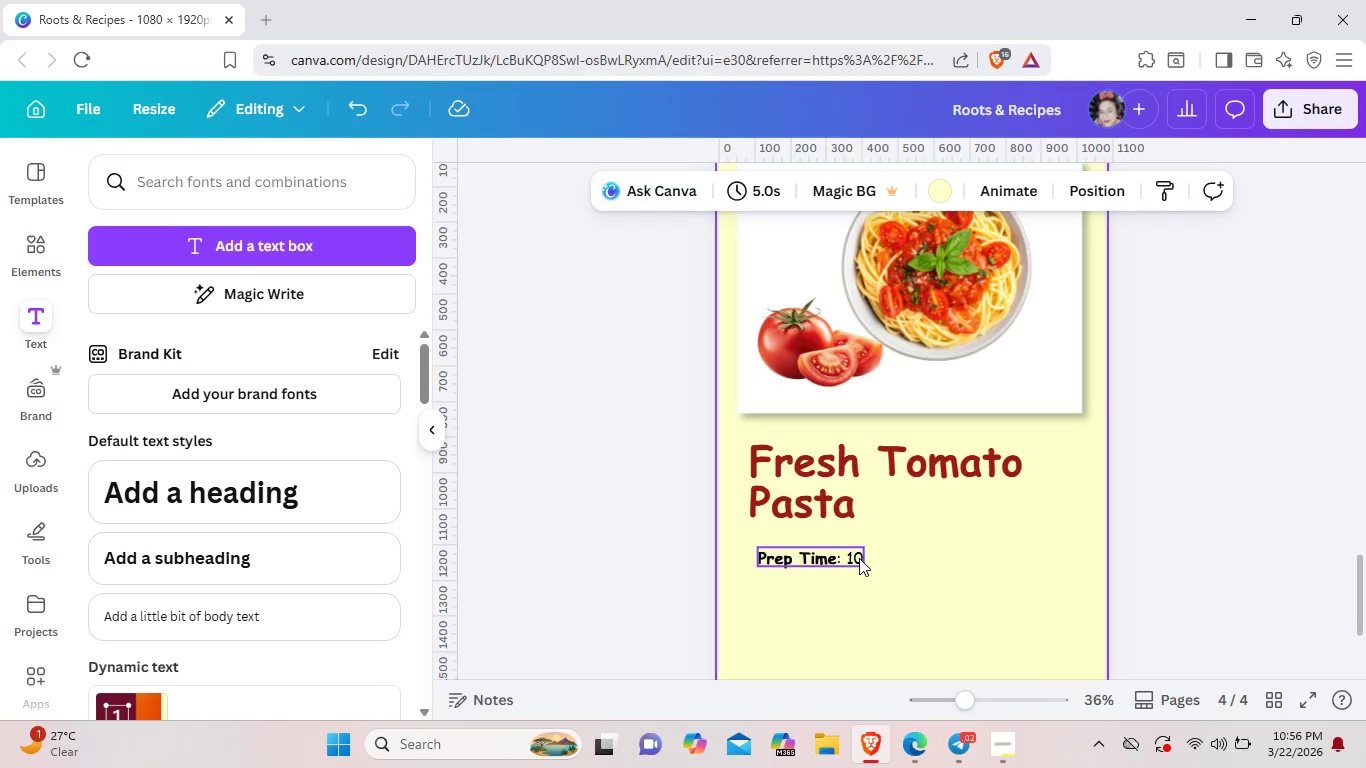 
double_click([859, 558])
 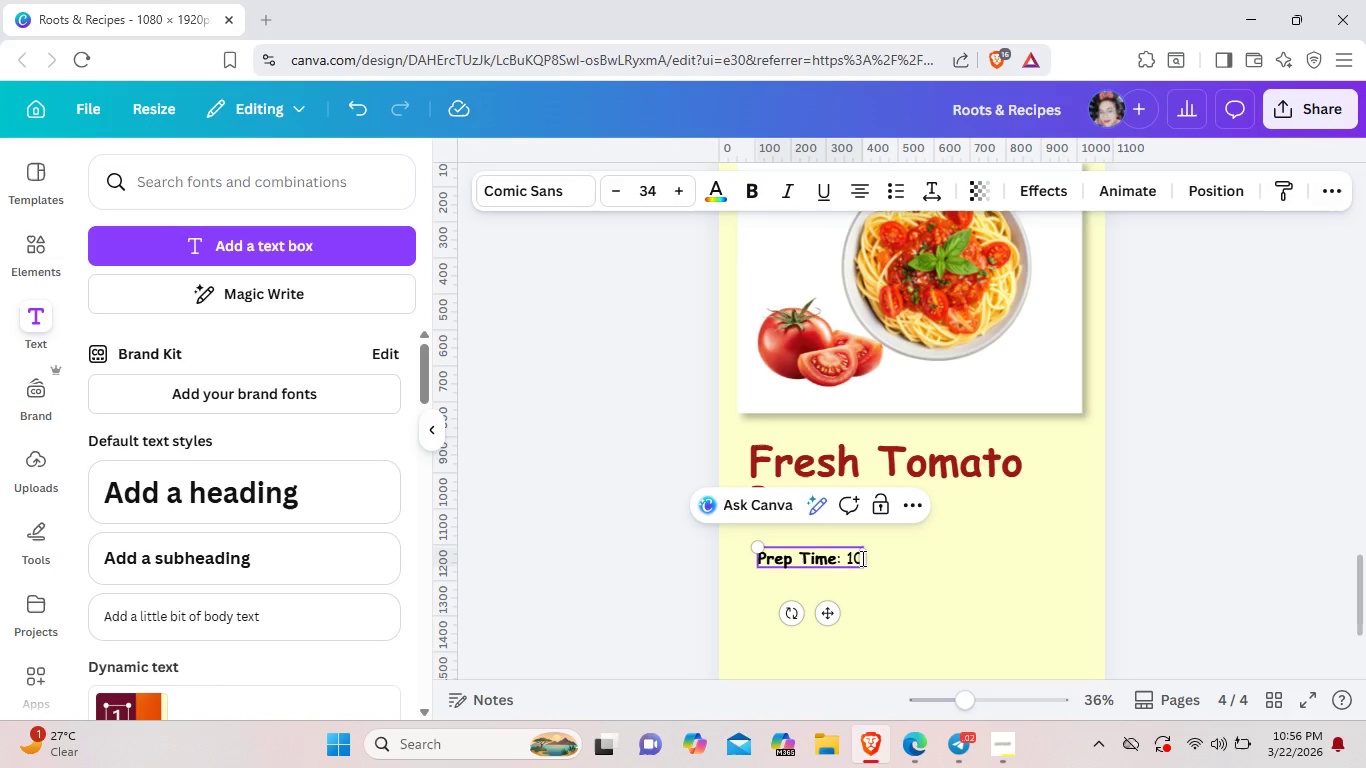 
left_click([861, 557])
 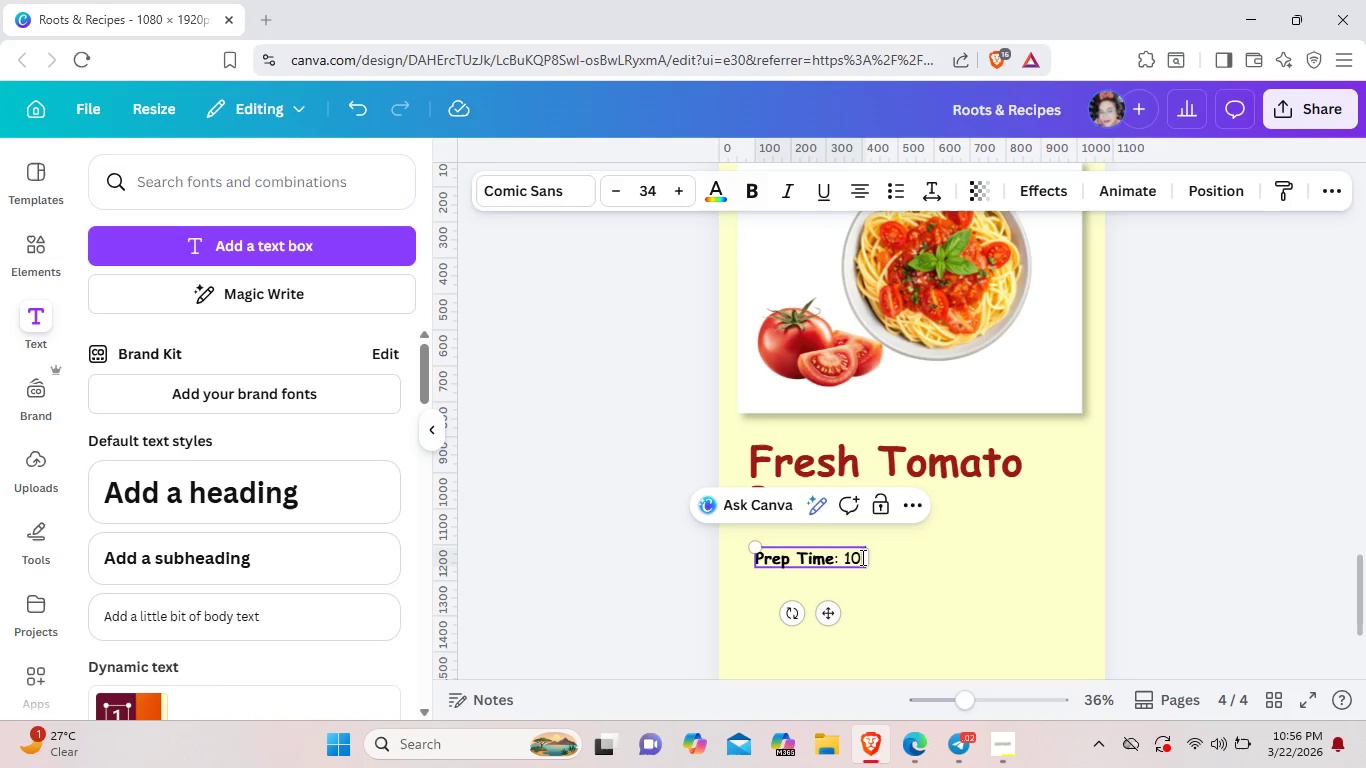 
type( miun)
key(Backspace)
key(Backspace)
type(nutes)
 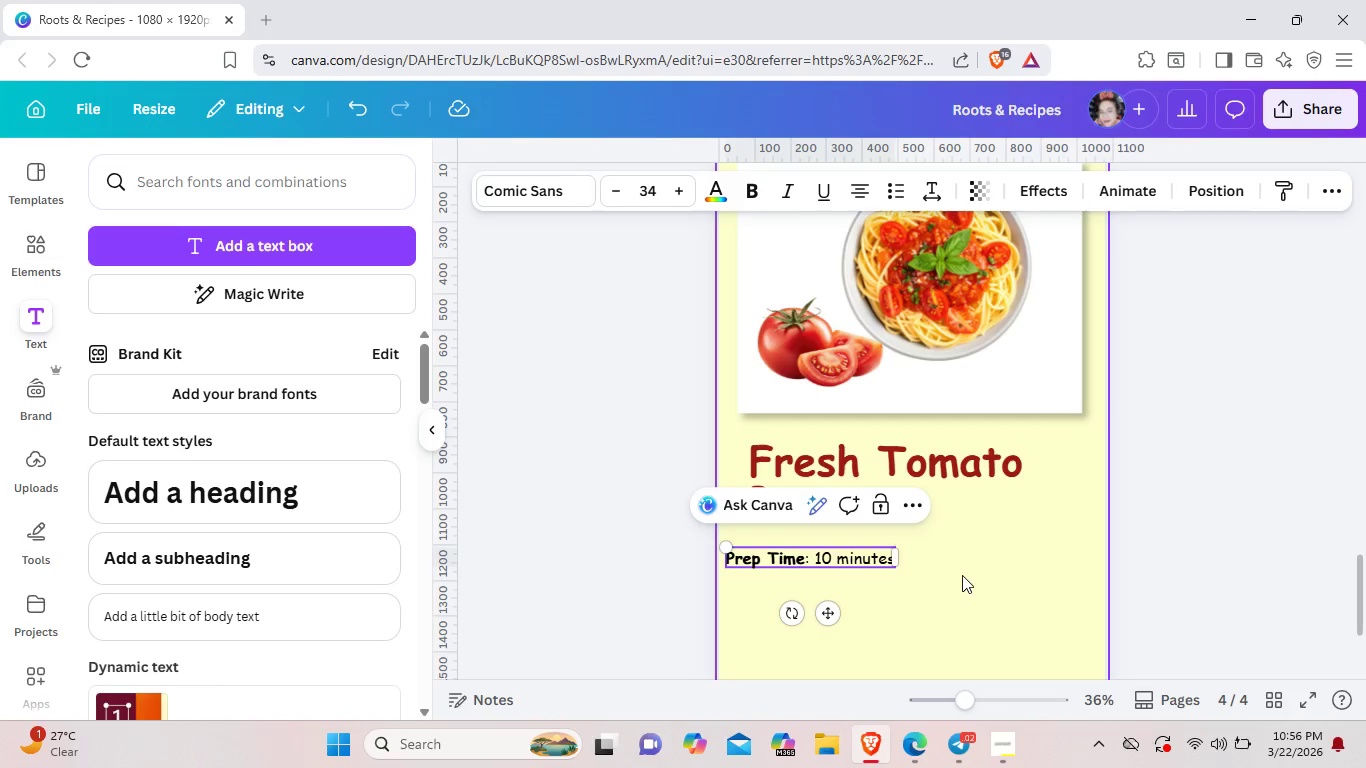 
left_click([962, 575])
 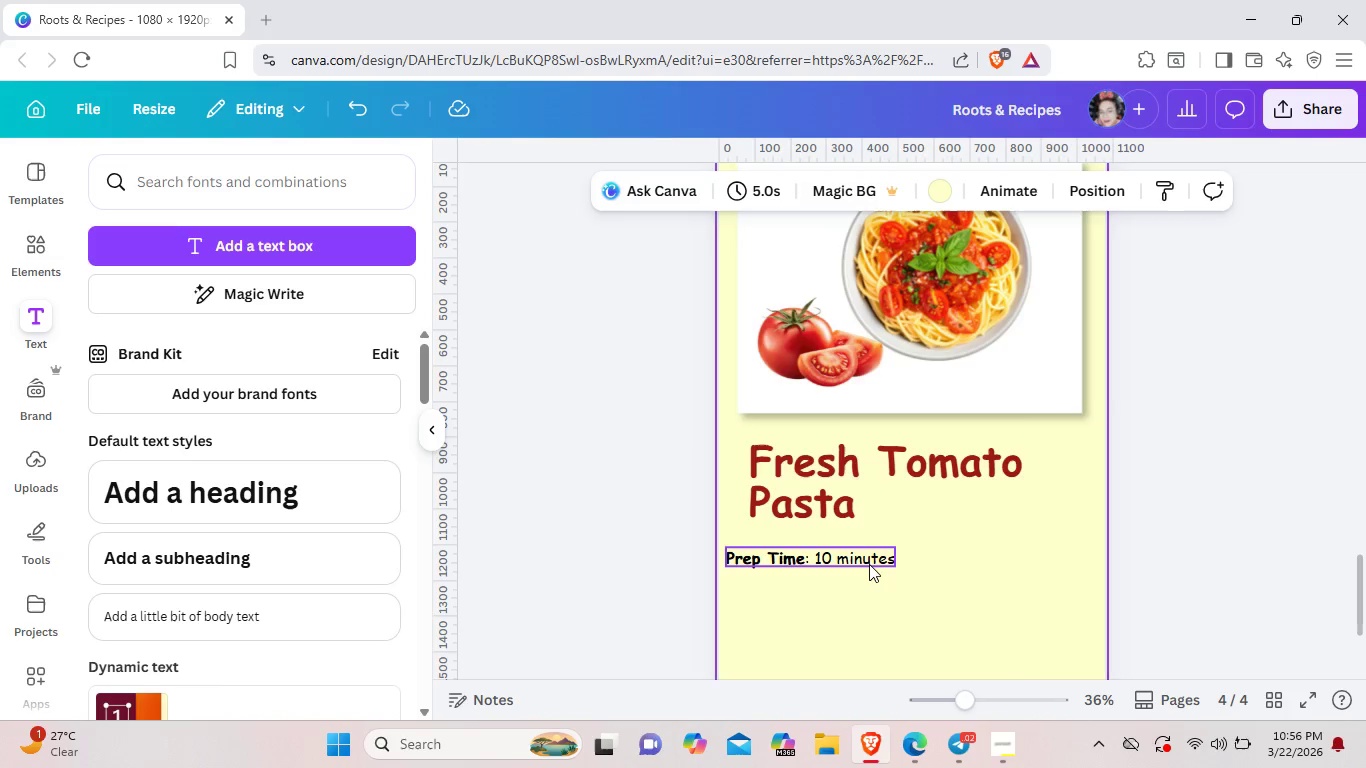 
left_click_drag(start_coordinate=[869, 564], to_coordinate=[892, 560])
 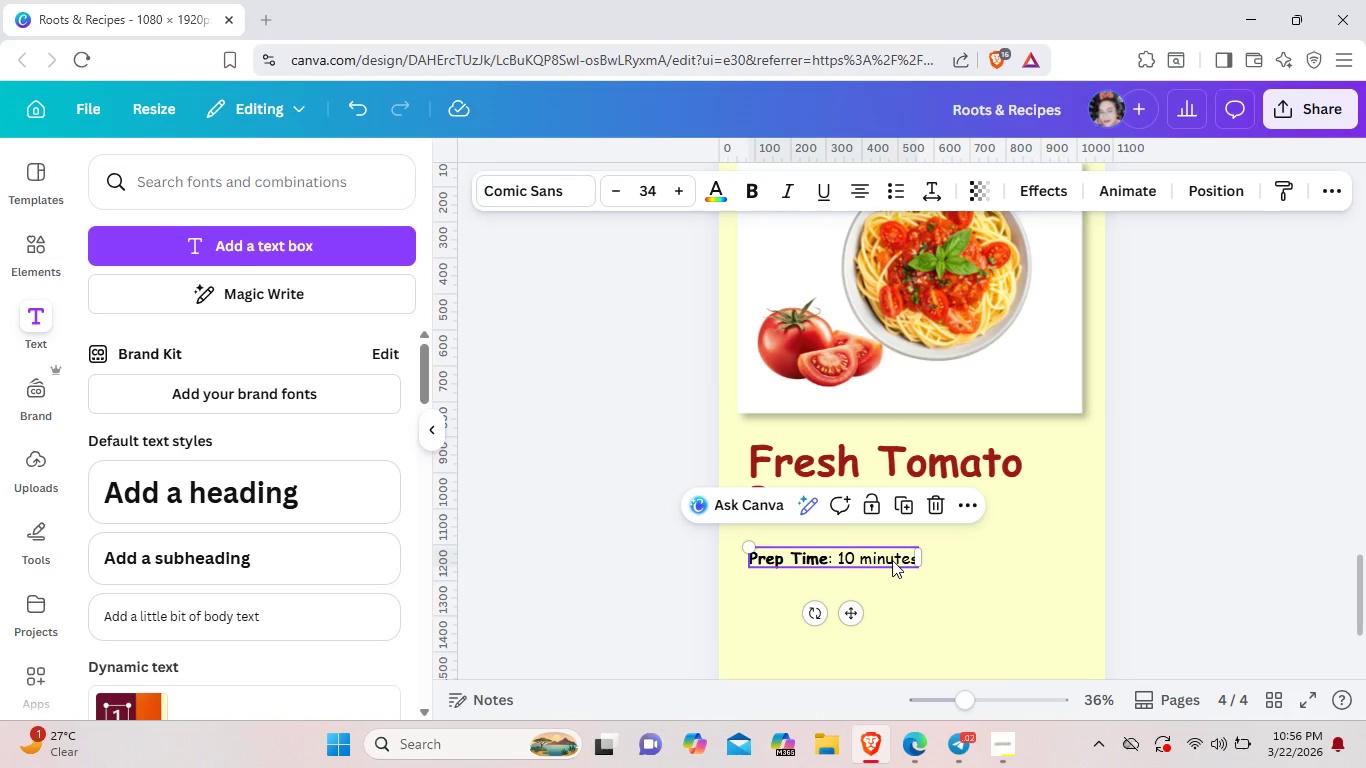 
key(Control+C)
 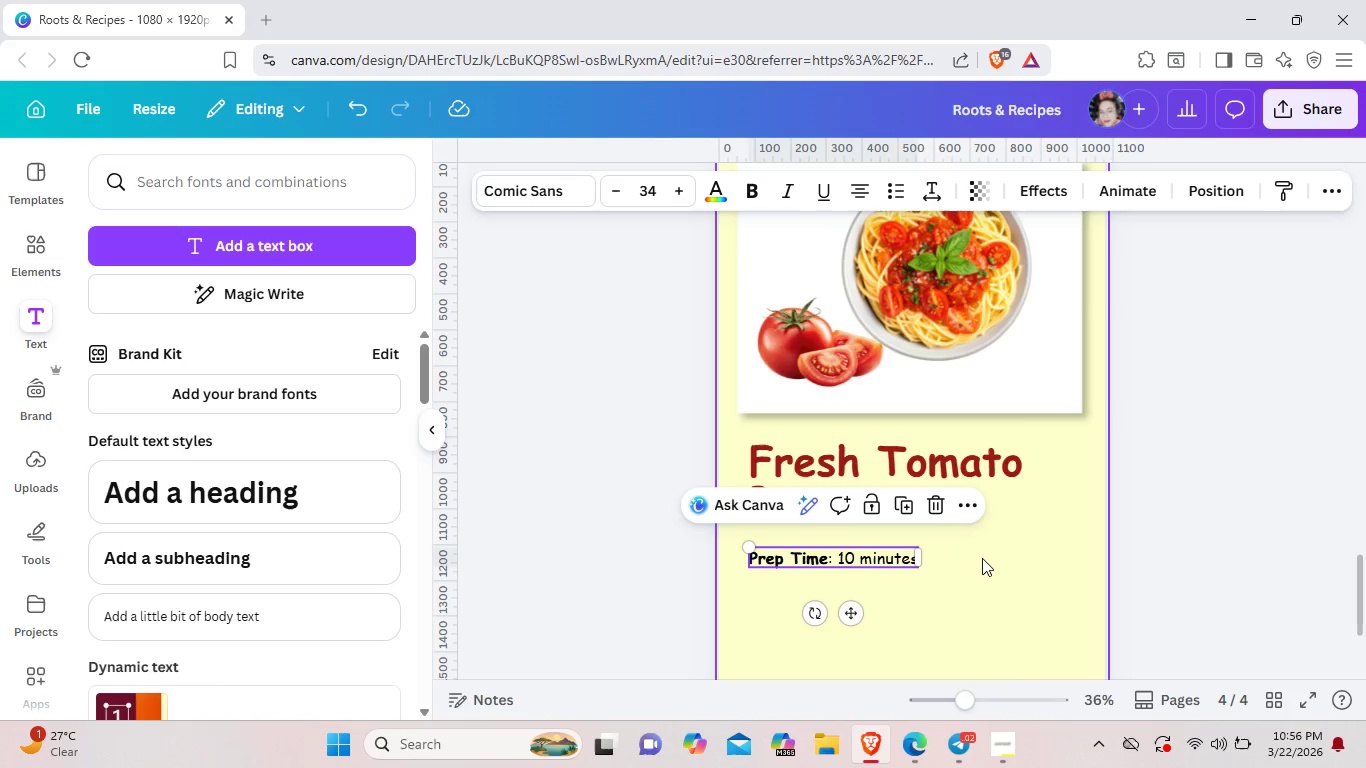 
left_click([982, 558])
 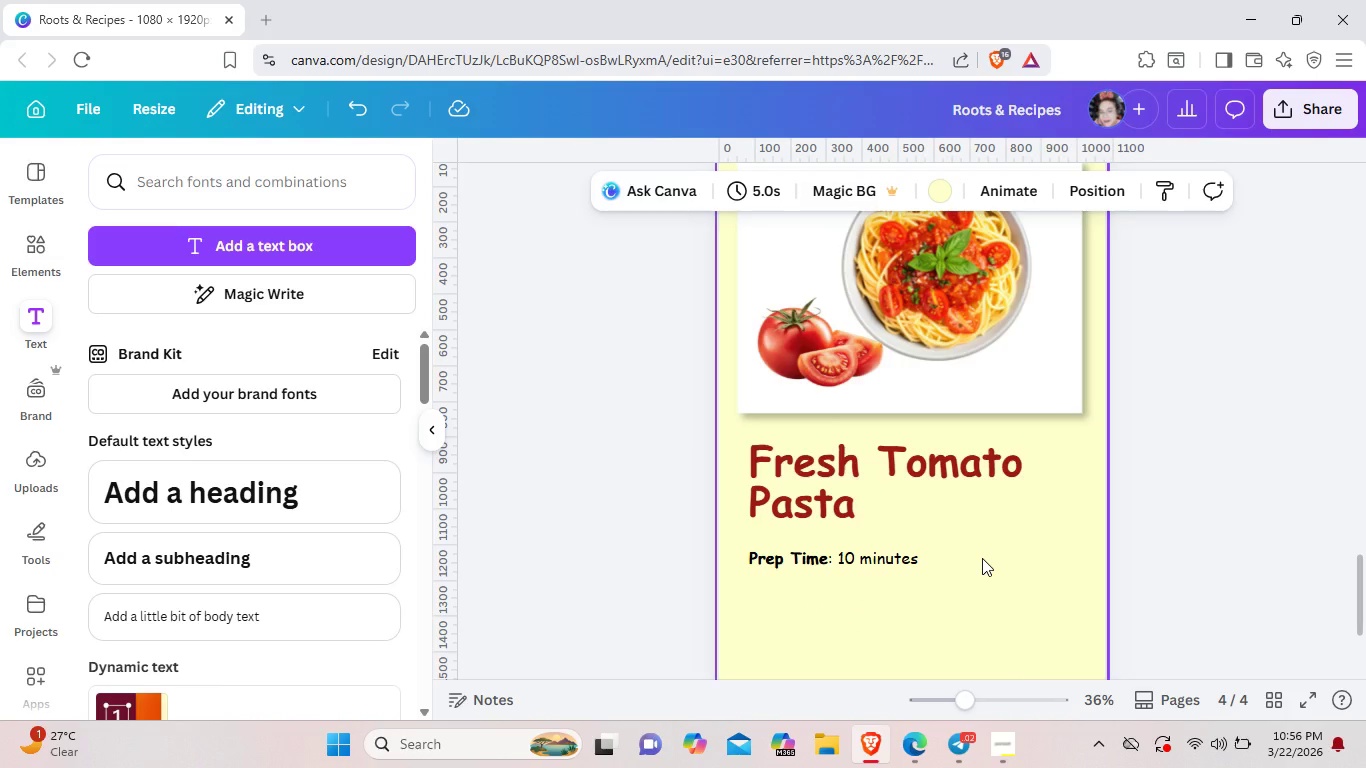 
key(Control+V)
 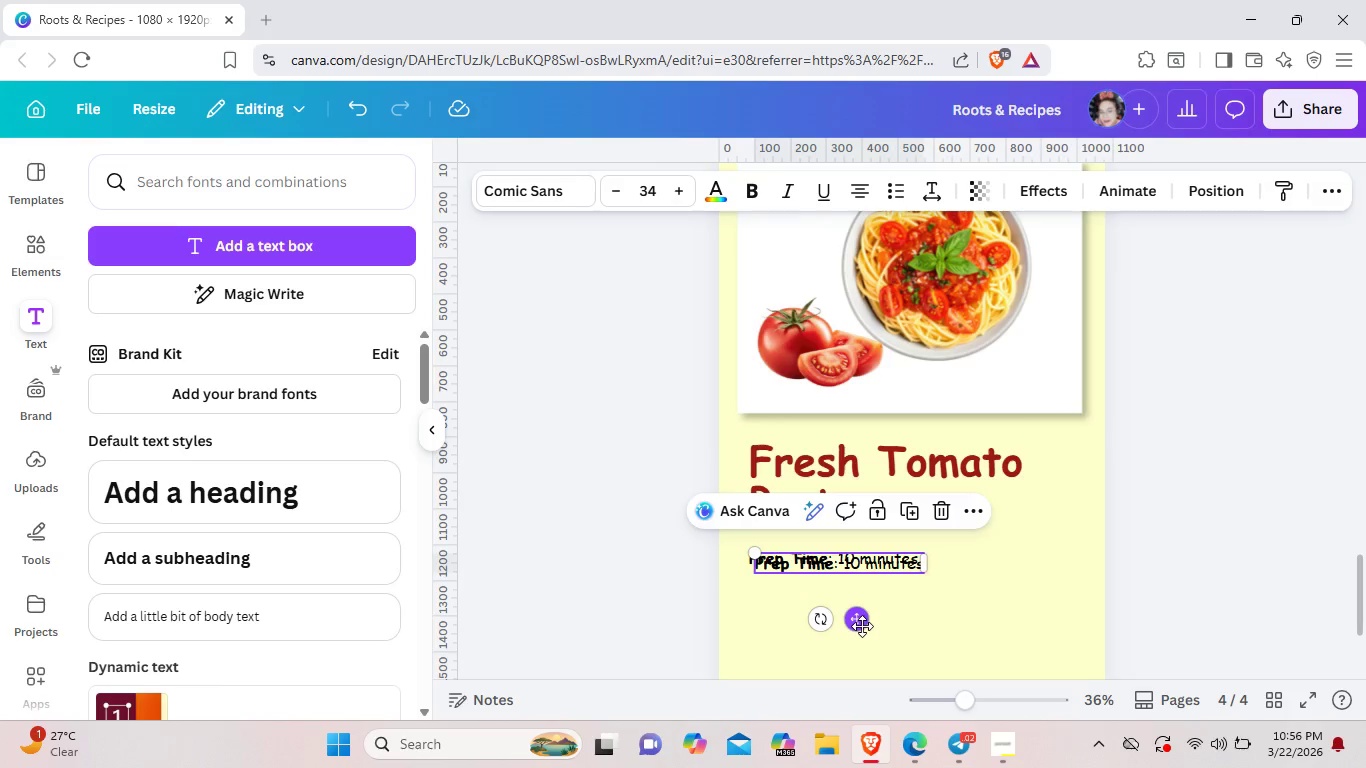 
left_click_drag(start_coordinate=[862, 626], to_coordinate=[858, 692])
 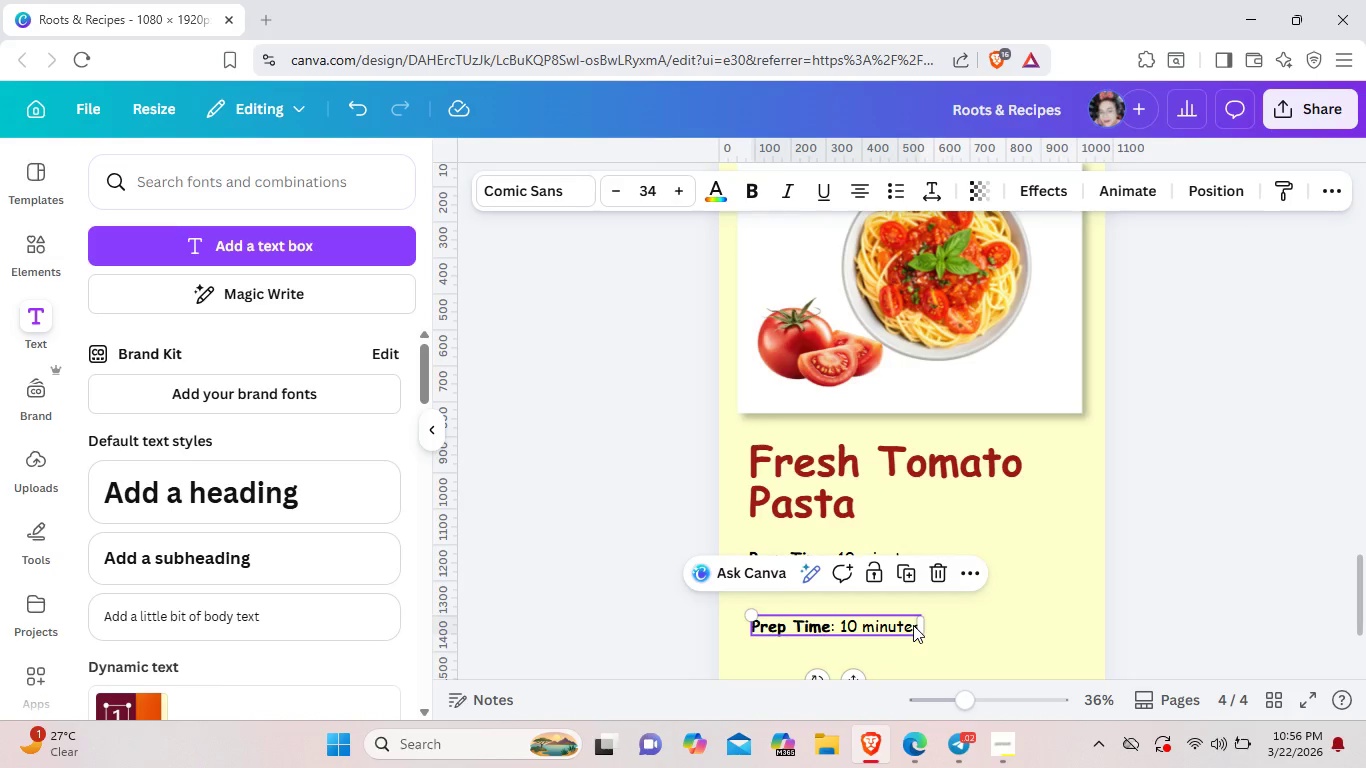 
left_click([914, 627])
 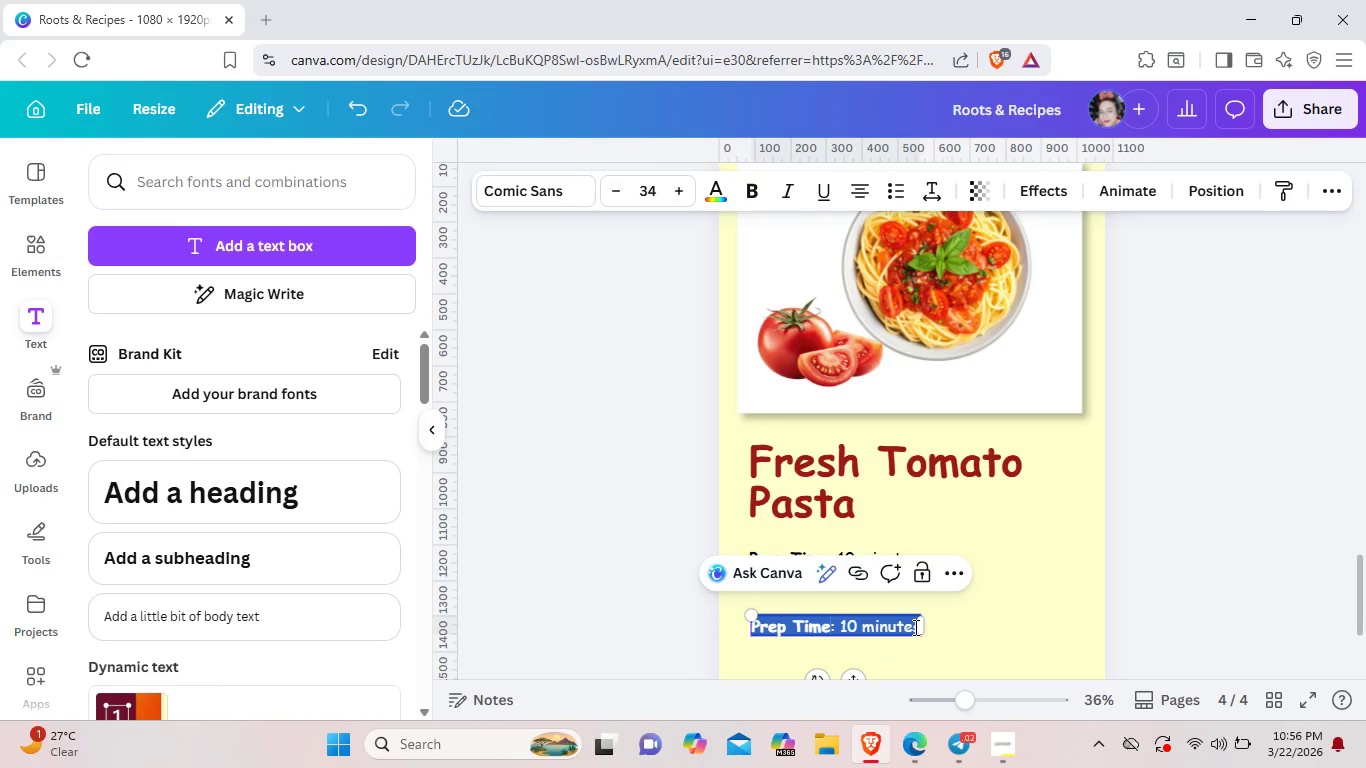 
left_click([914, 627])
 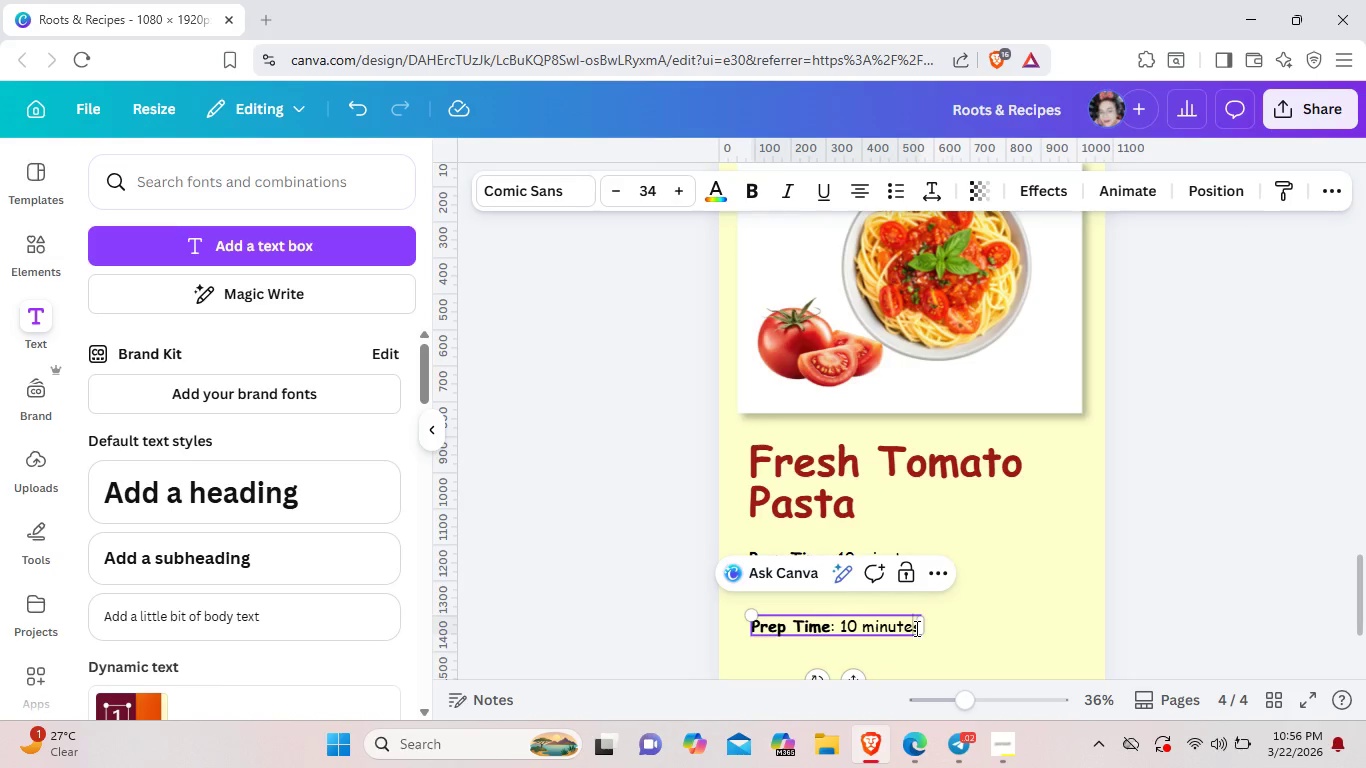 
left_click([916, 628])
 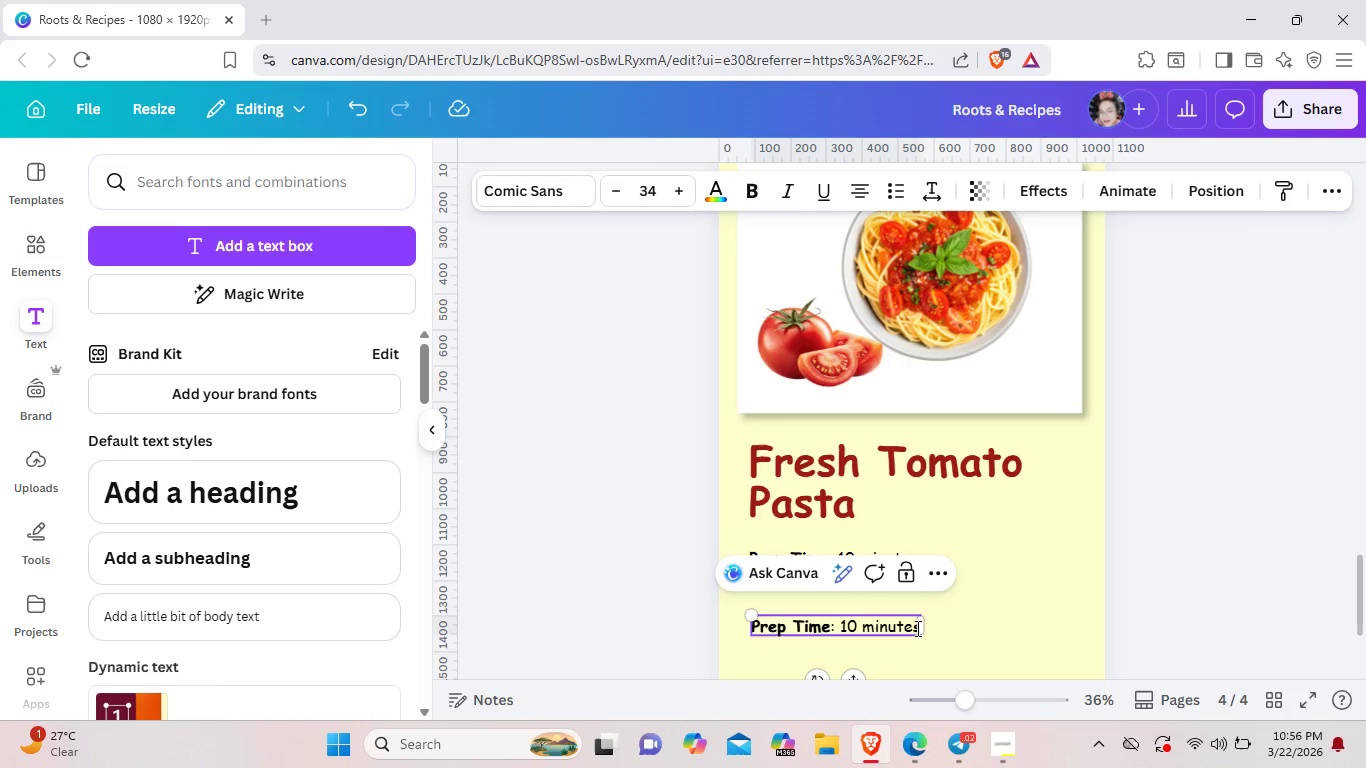 
key(ArrowRight)
 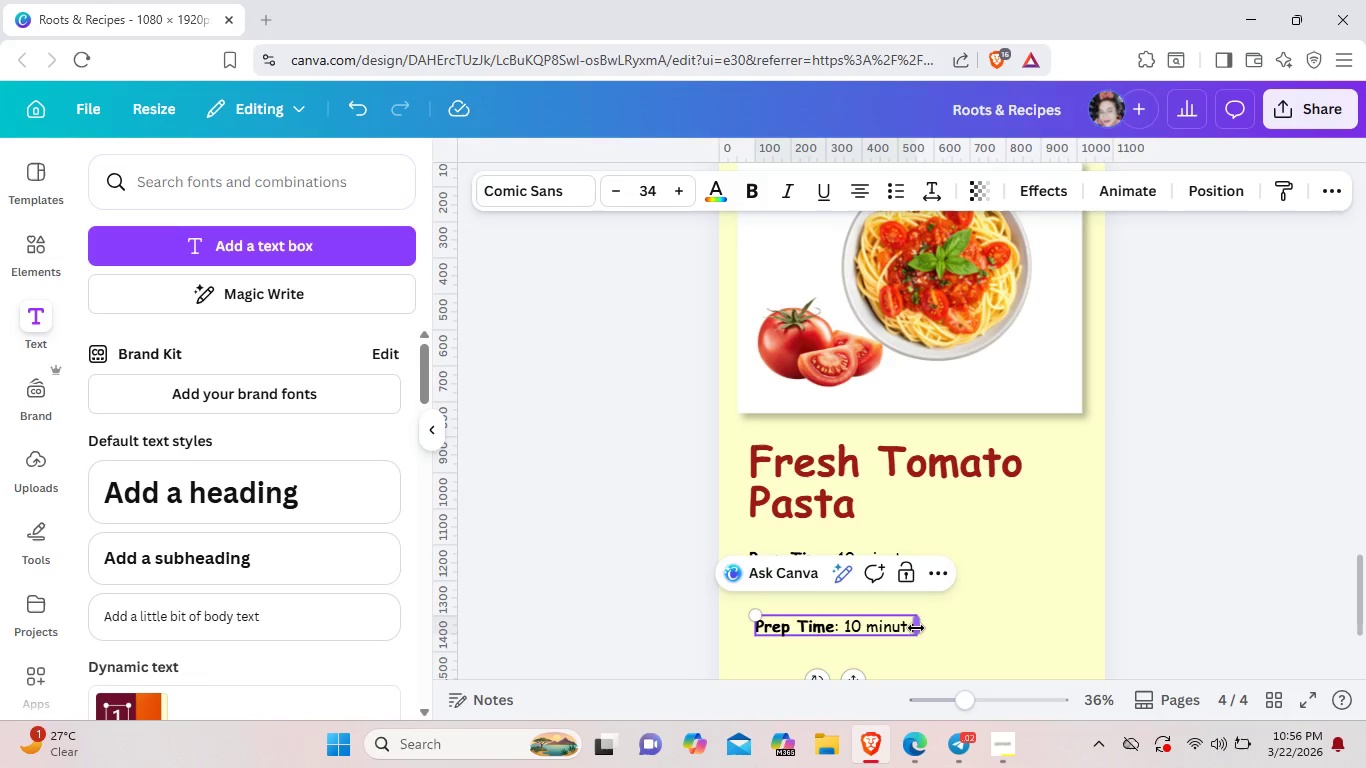 
key(Backspace)
 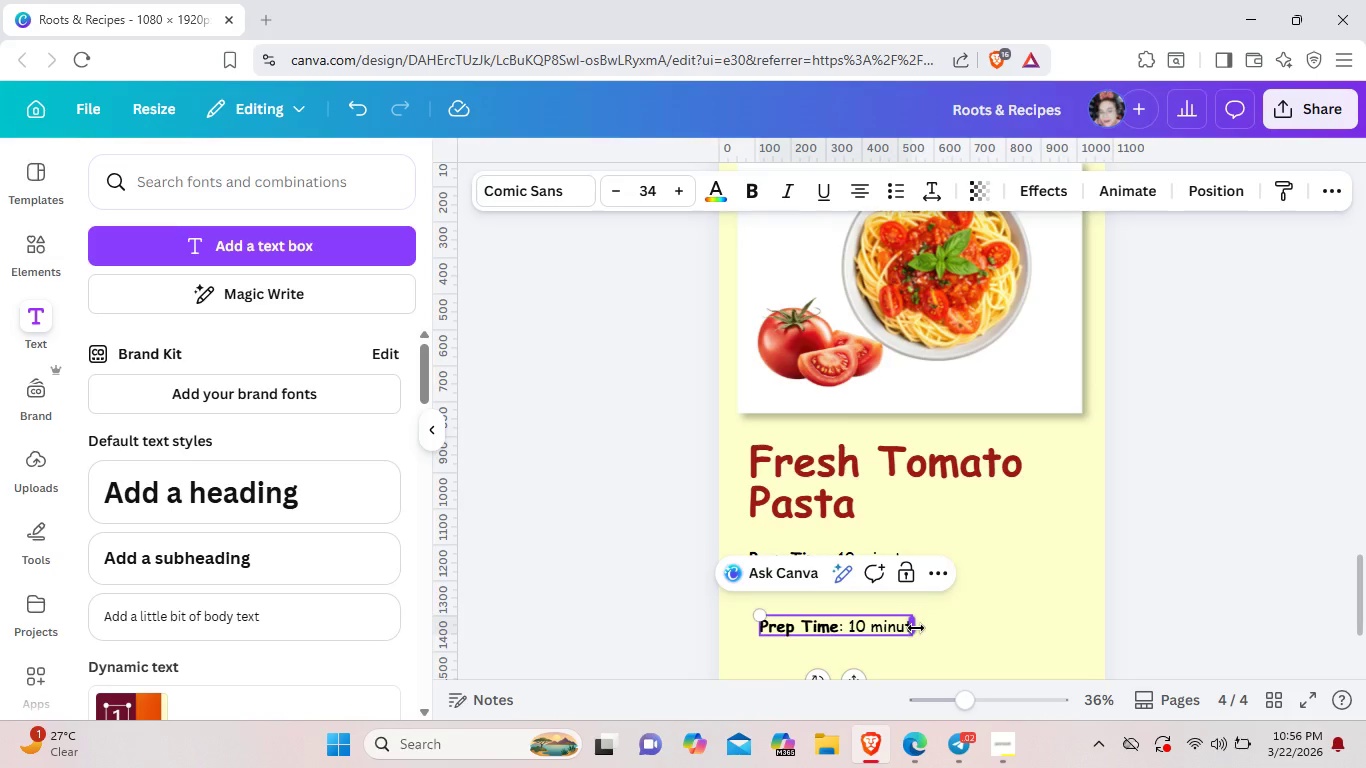 
key(Backspace)
 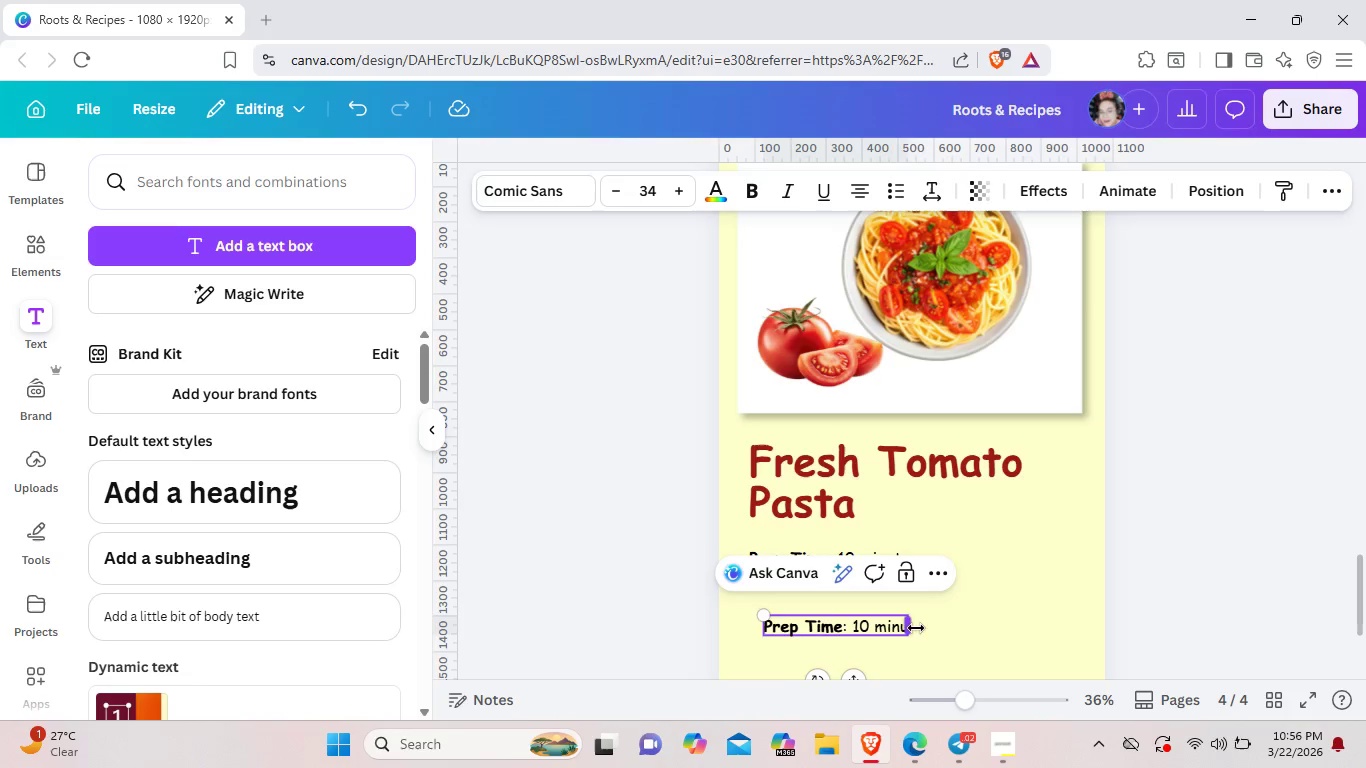 
key(Backspace)
 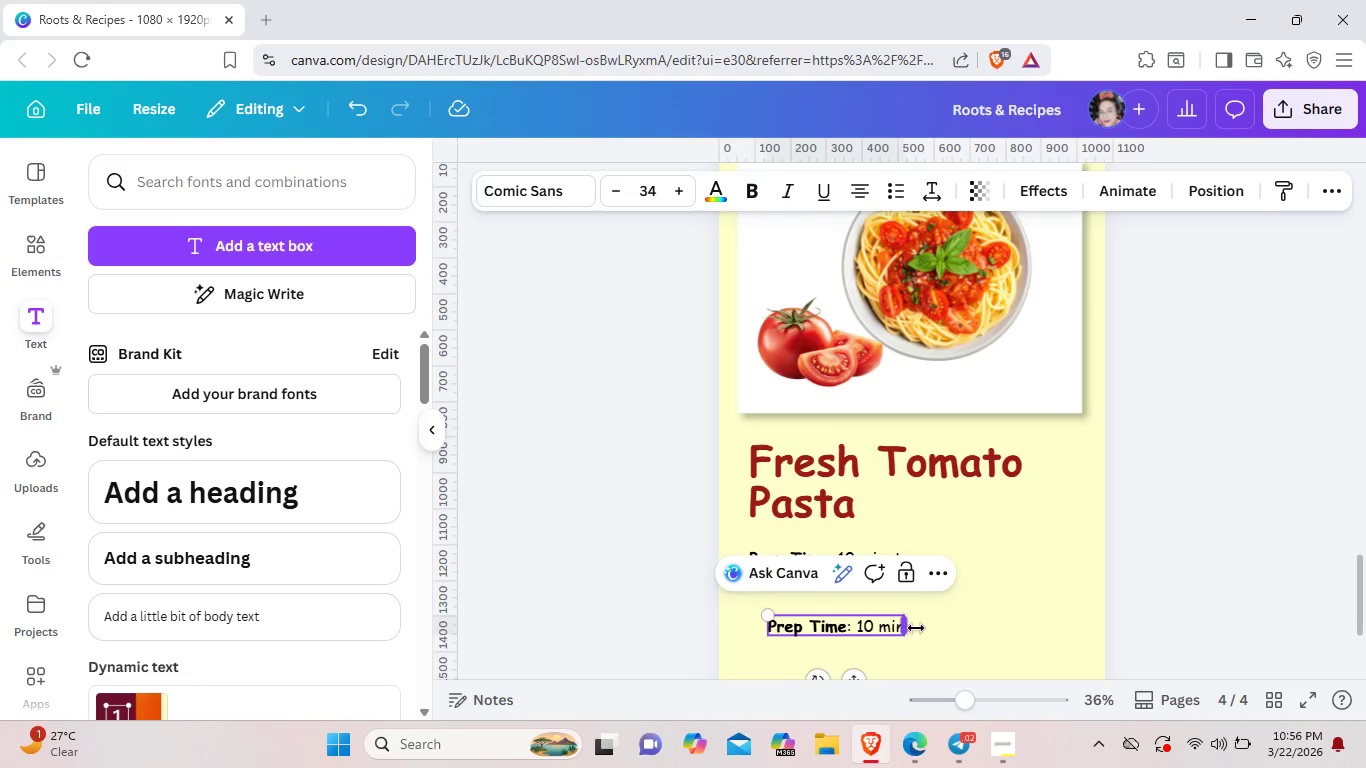 
key(Backspace)
 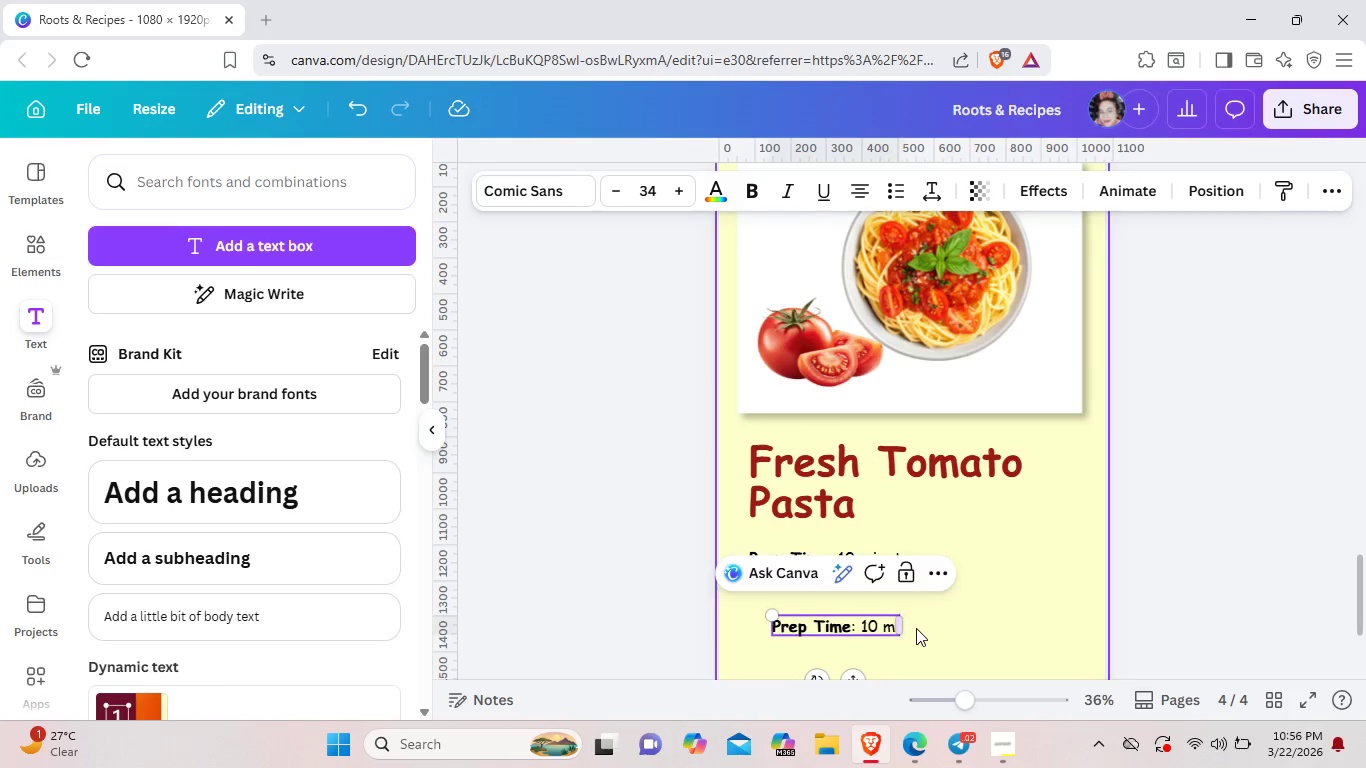 
key(Backspace)
 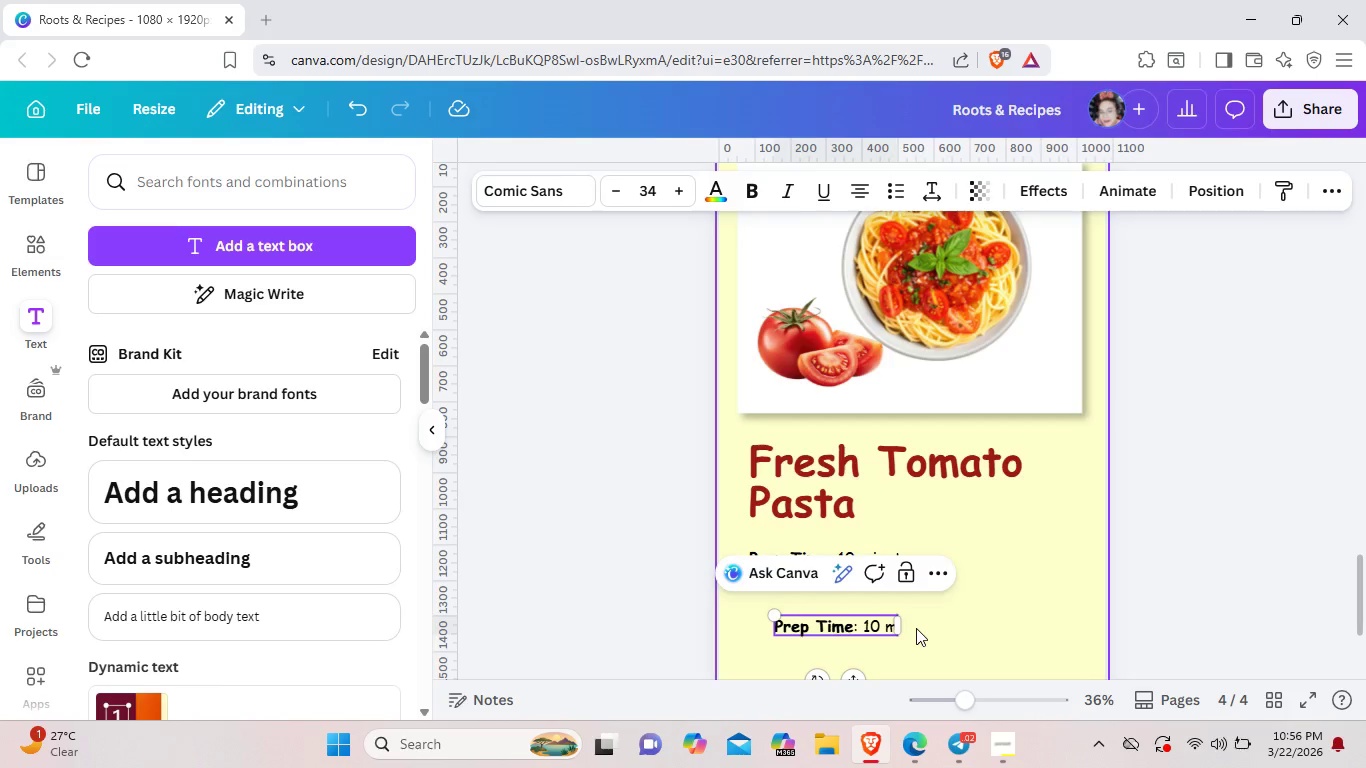 
key(Backspace)
 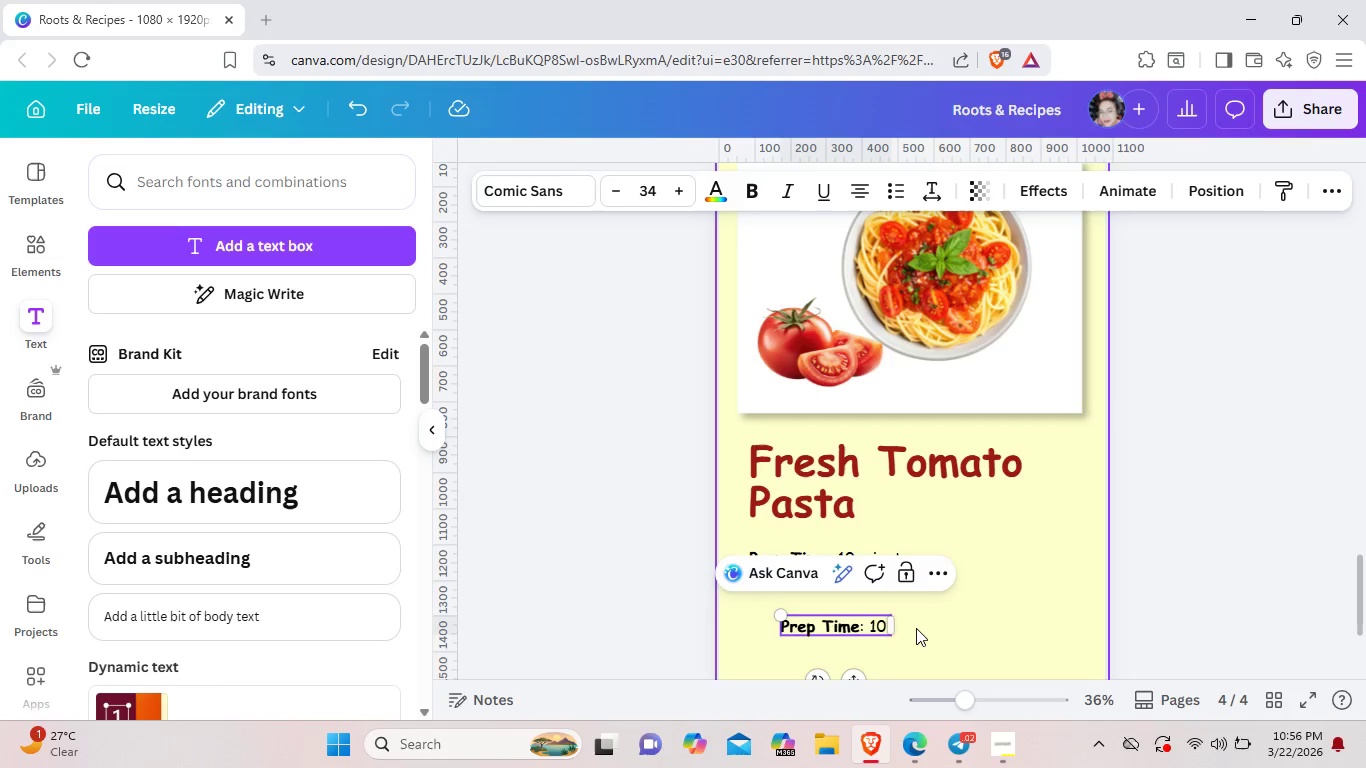 
key(Backspace)
 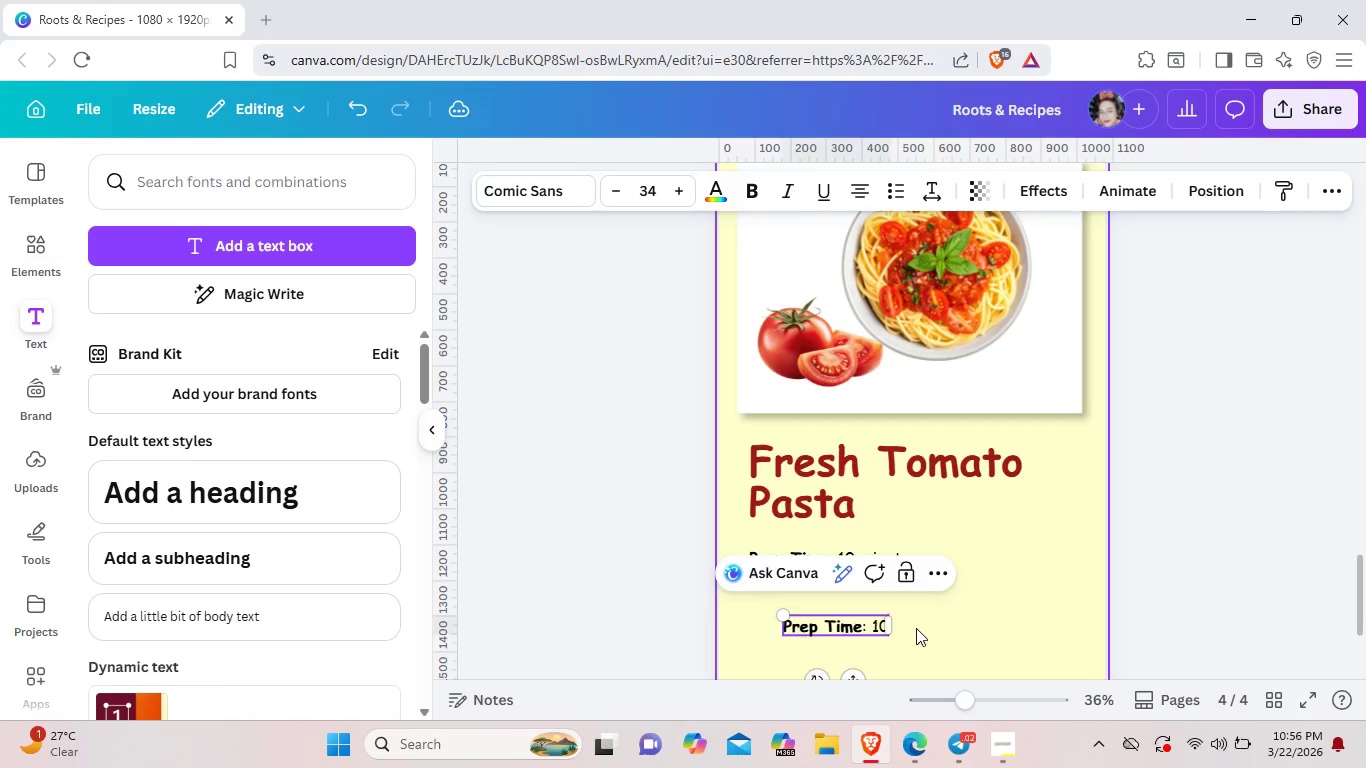 
key(Backspace)
 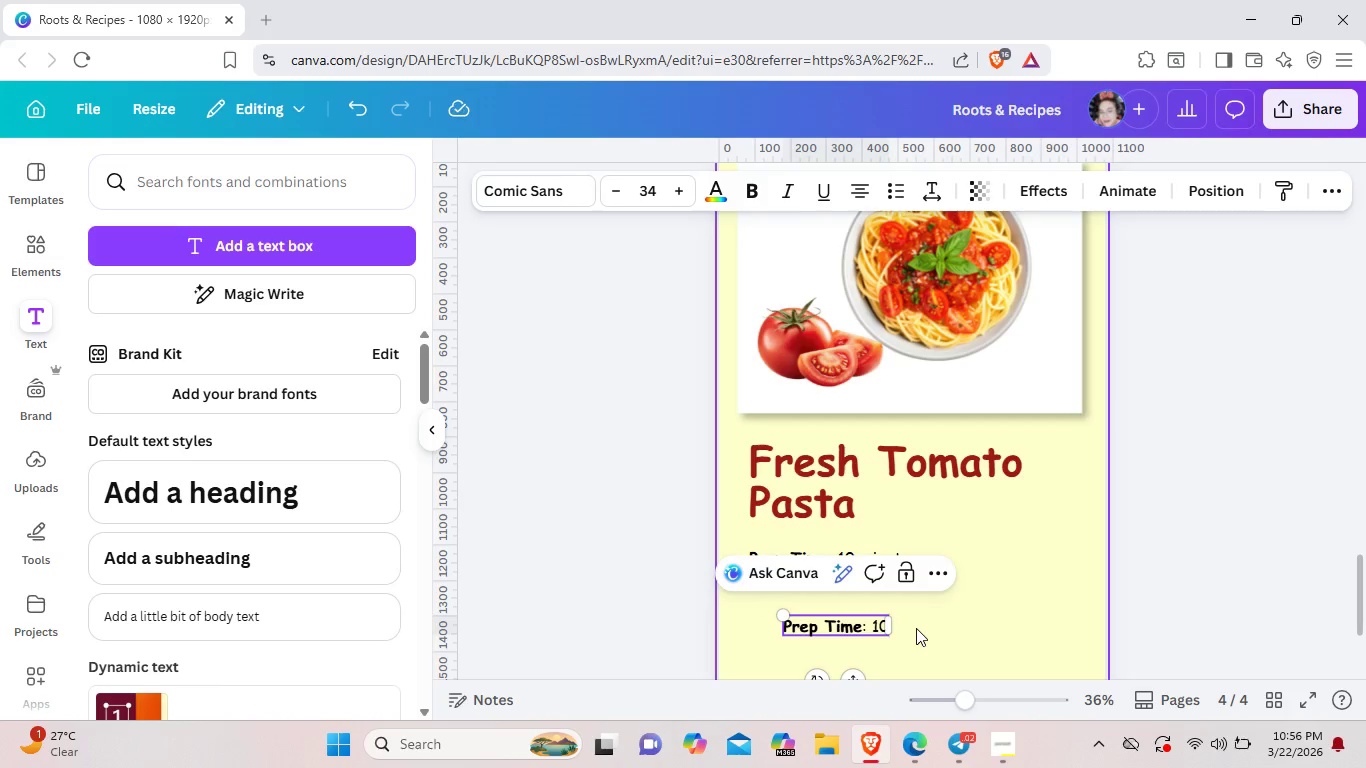 
key(Backspace)
 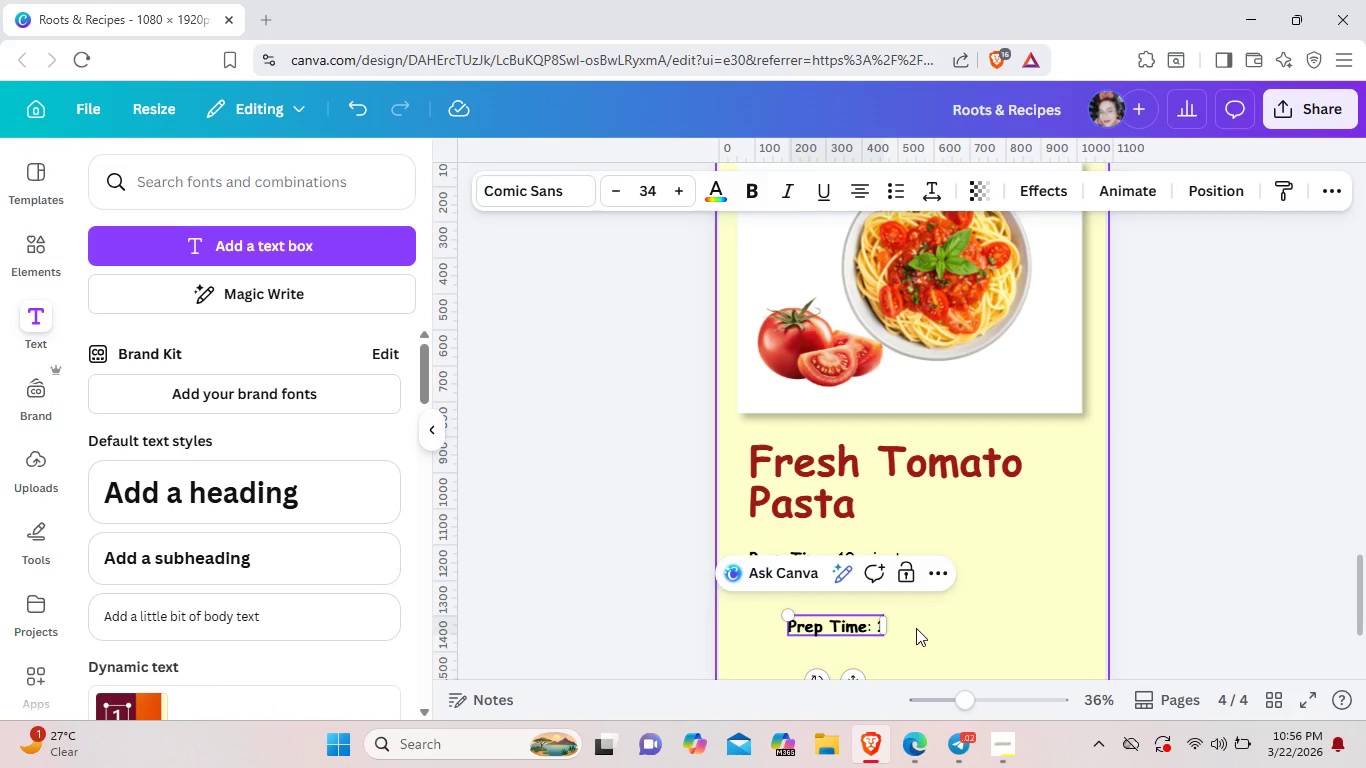 
key(Backspace)
 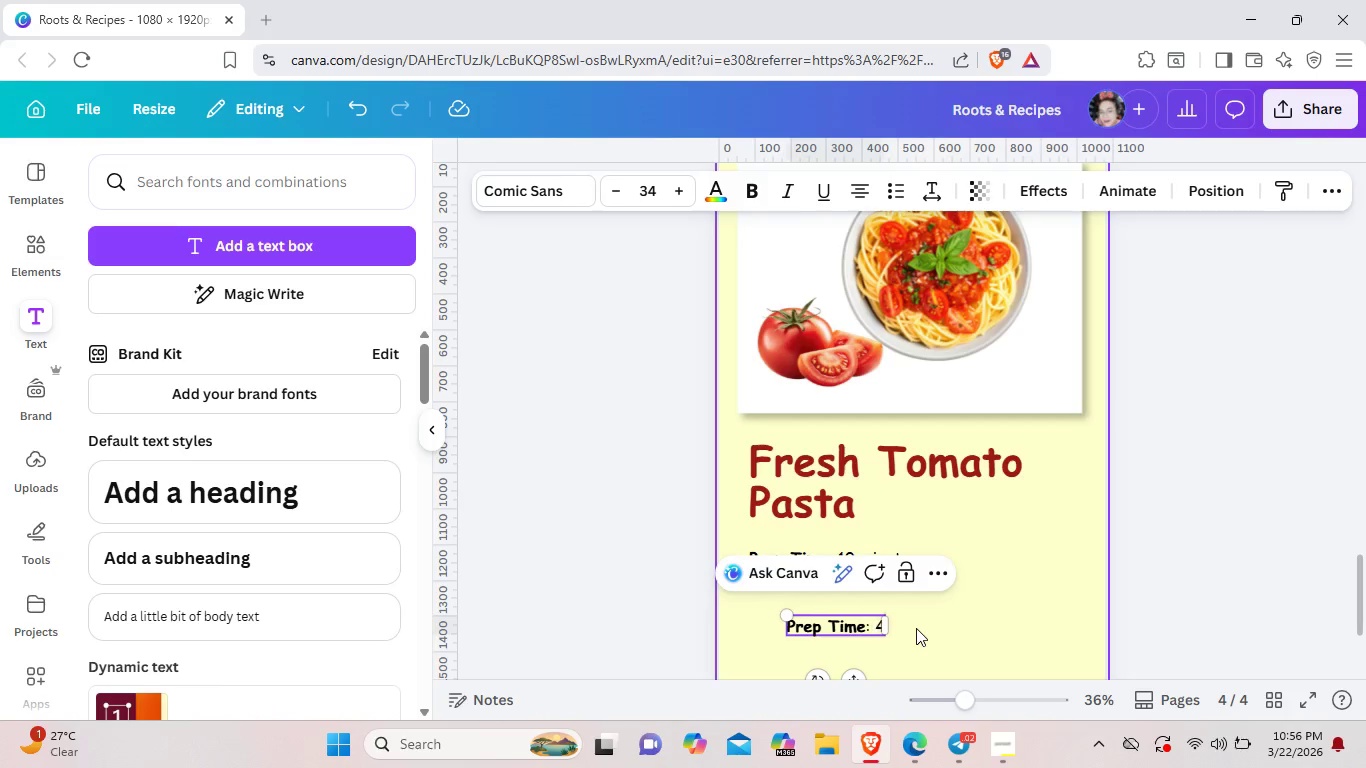 
key(4)
 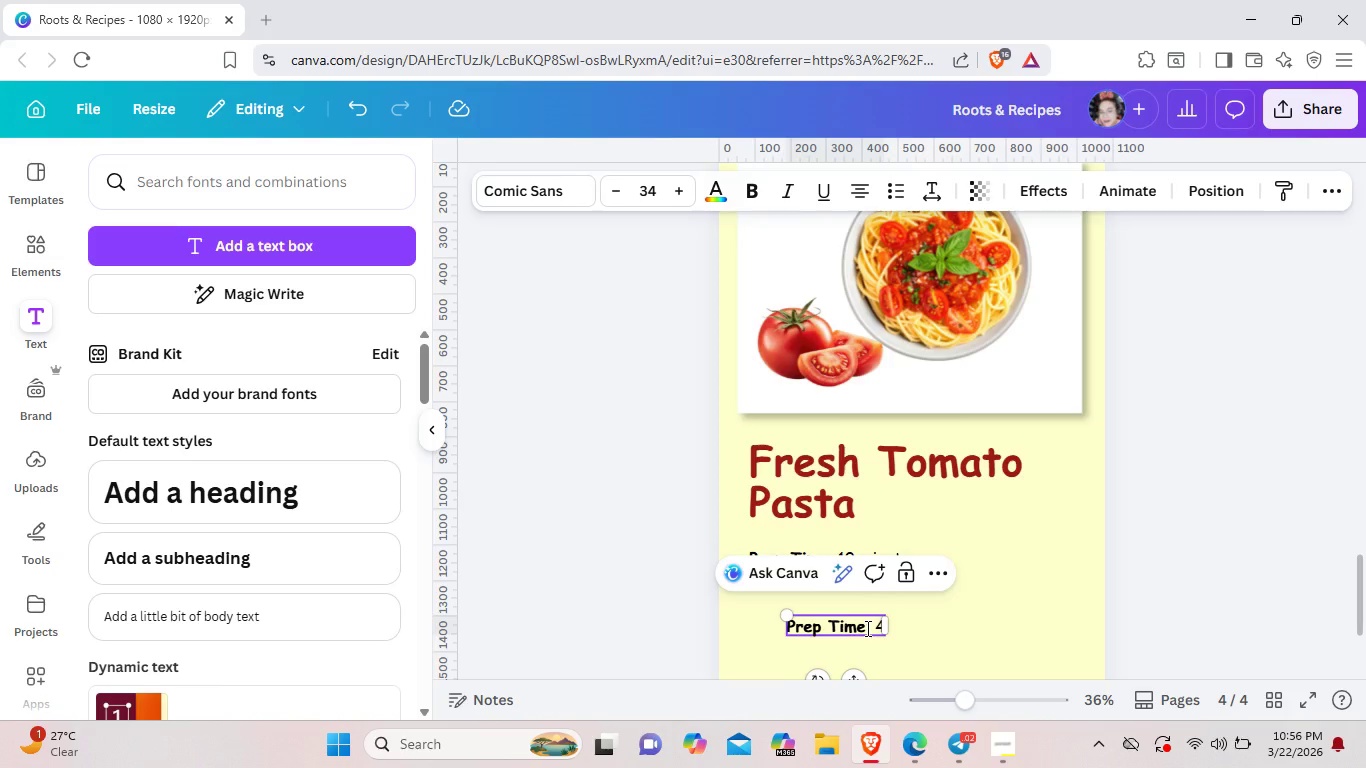 
left_click([866, 628])
 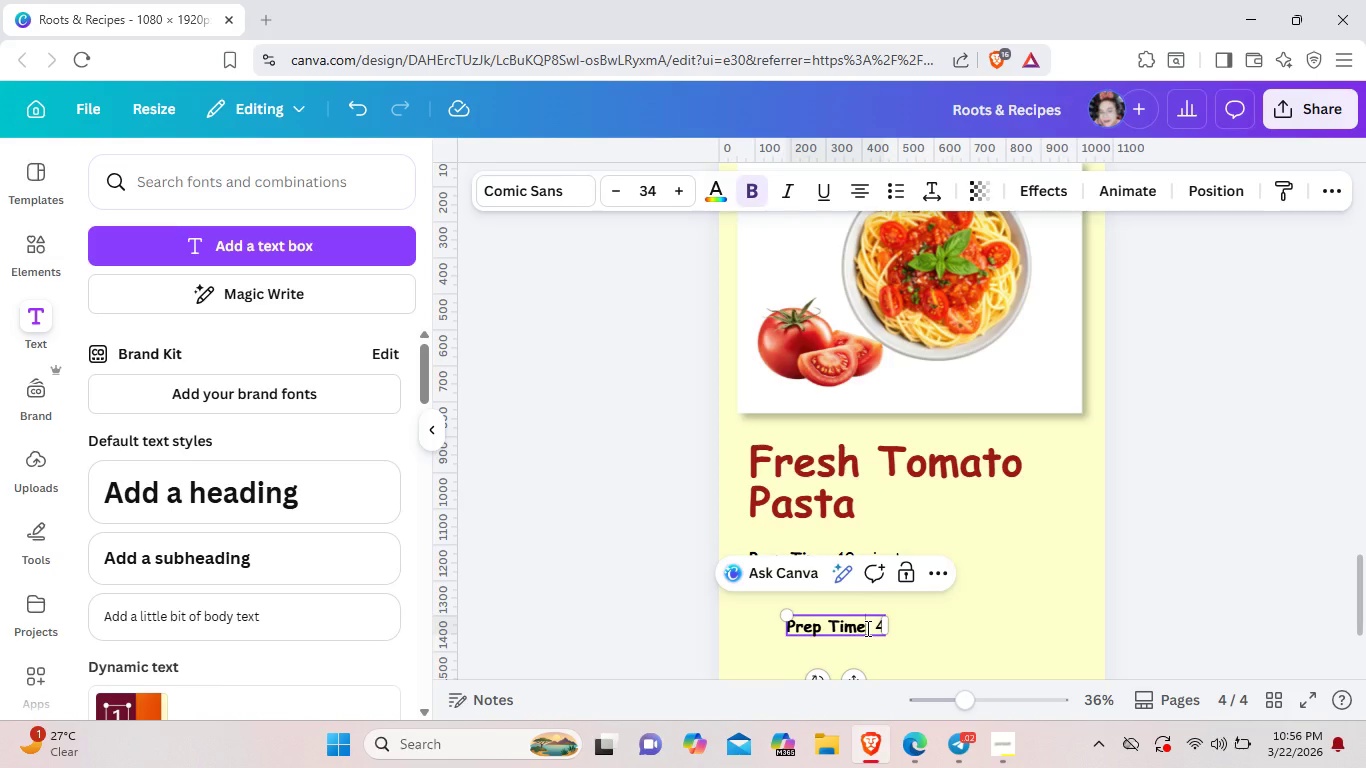 
key(Backspace)
 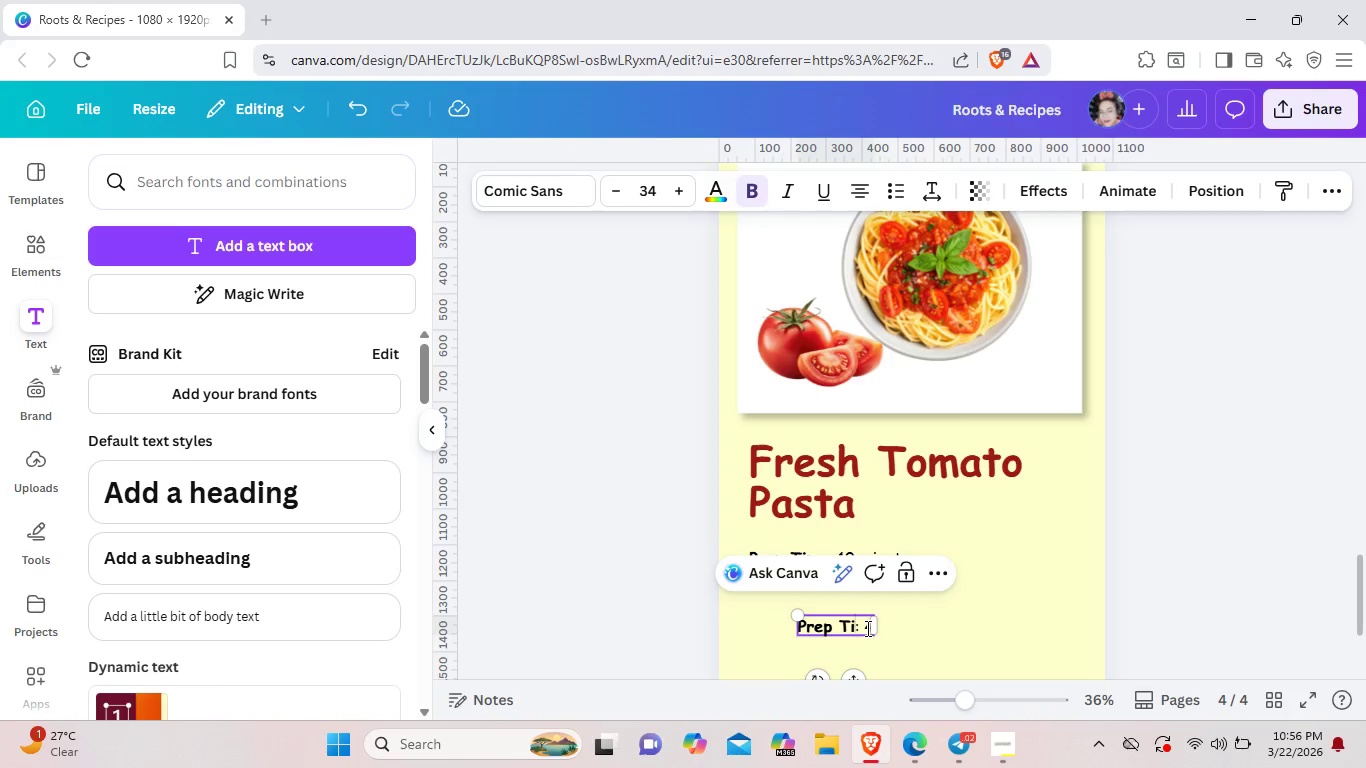 
key(Backspace)
 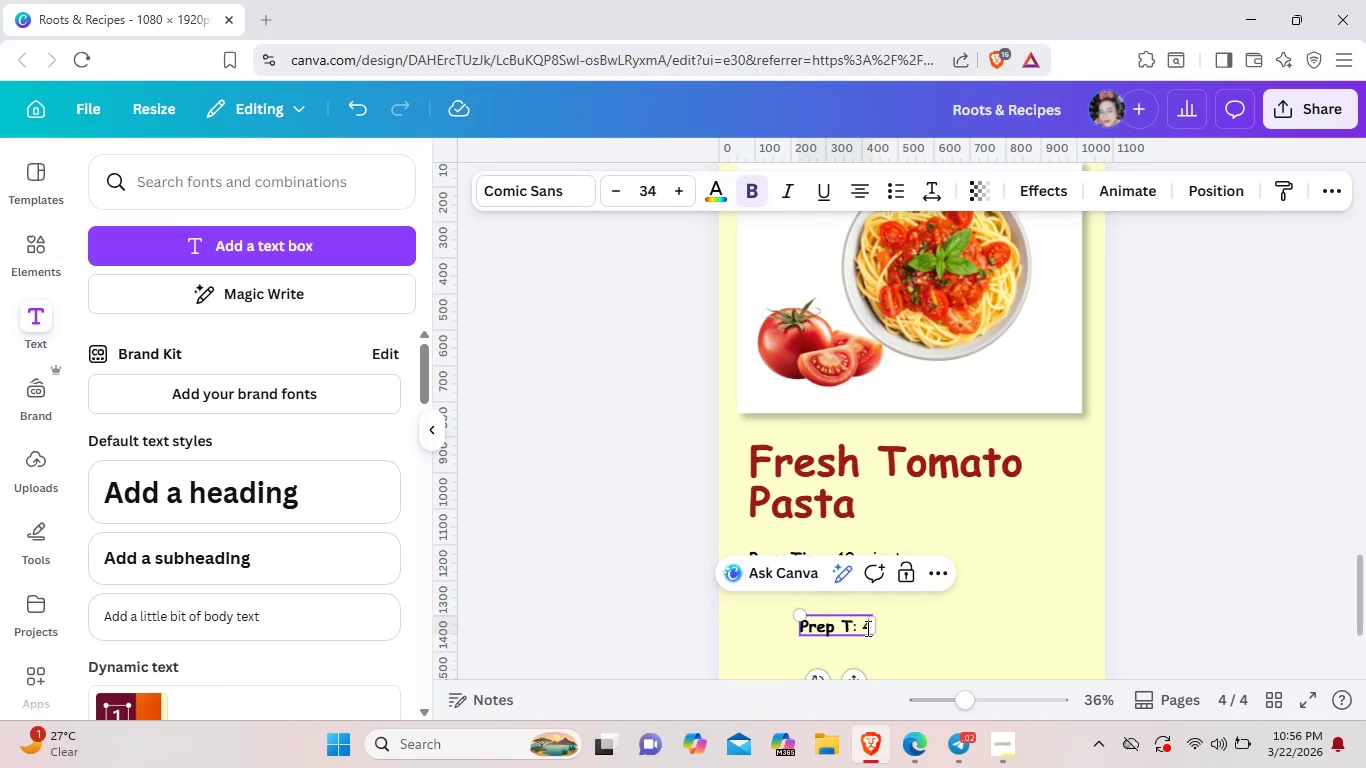 
key(Backspace)
 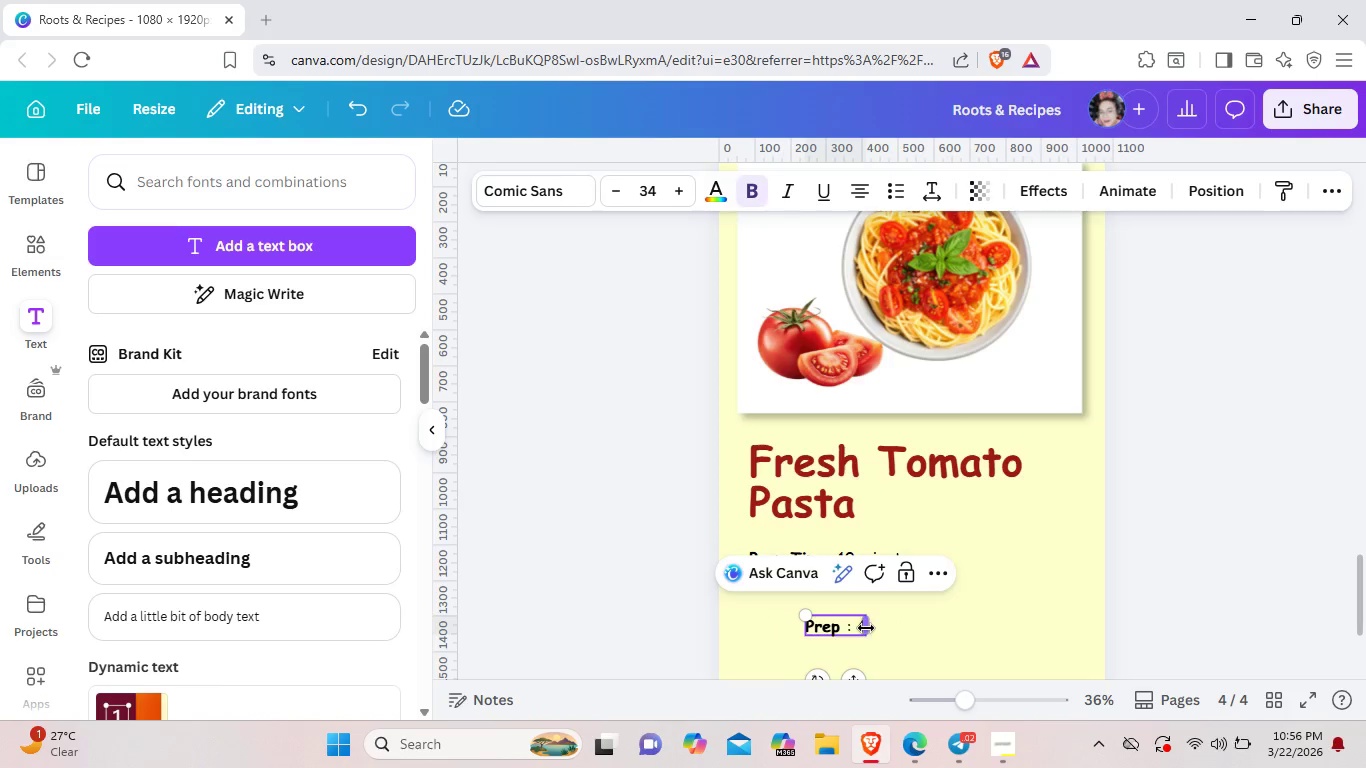 
key(Backspace)
 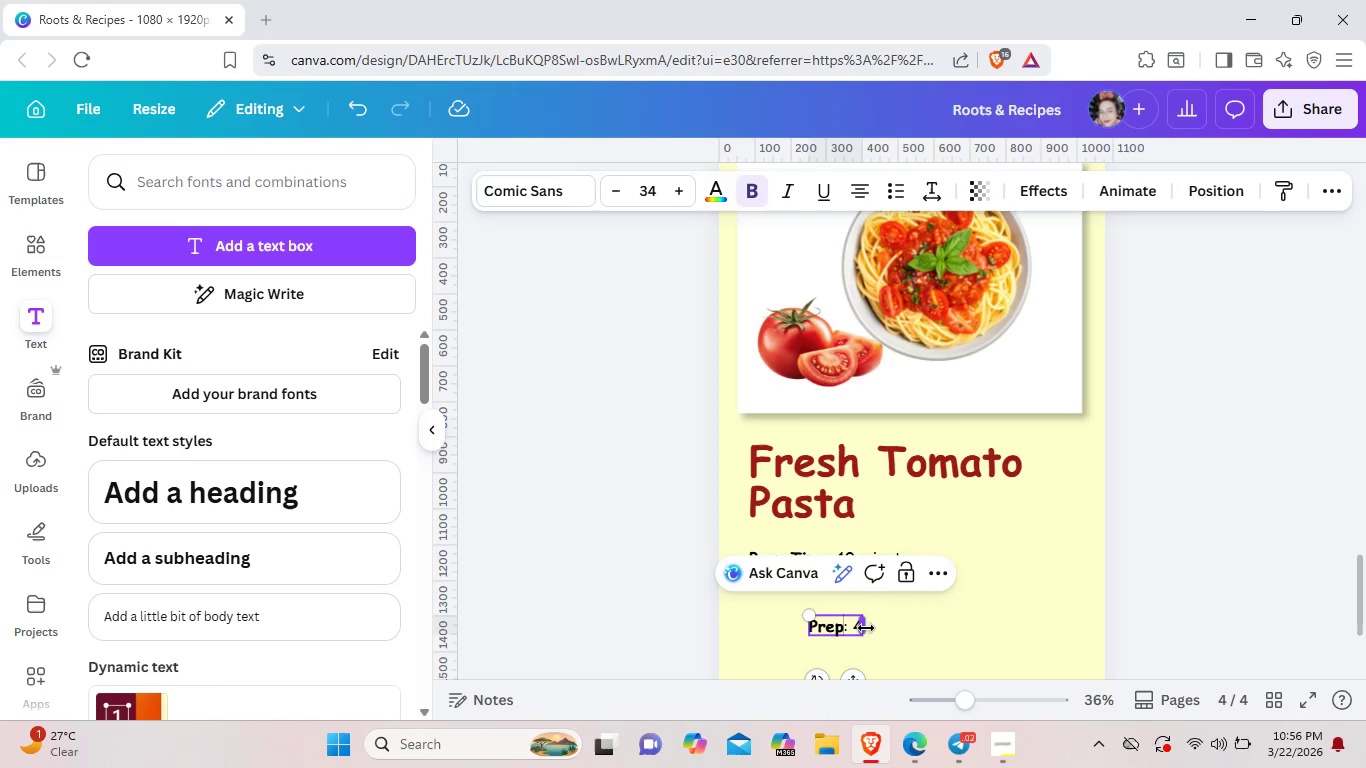 
key(Backspace)
 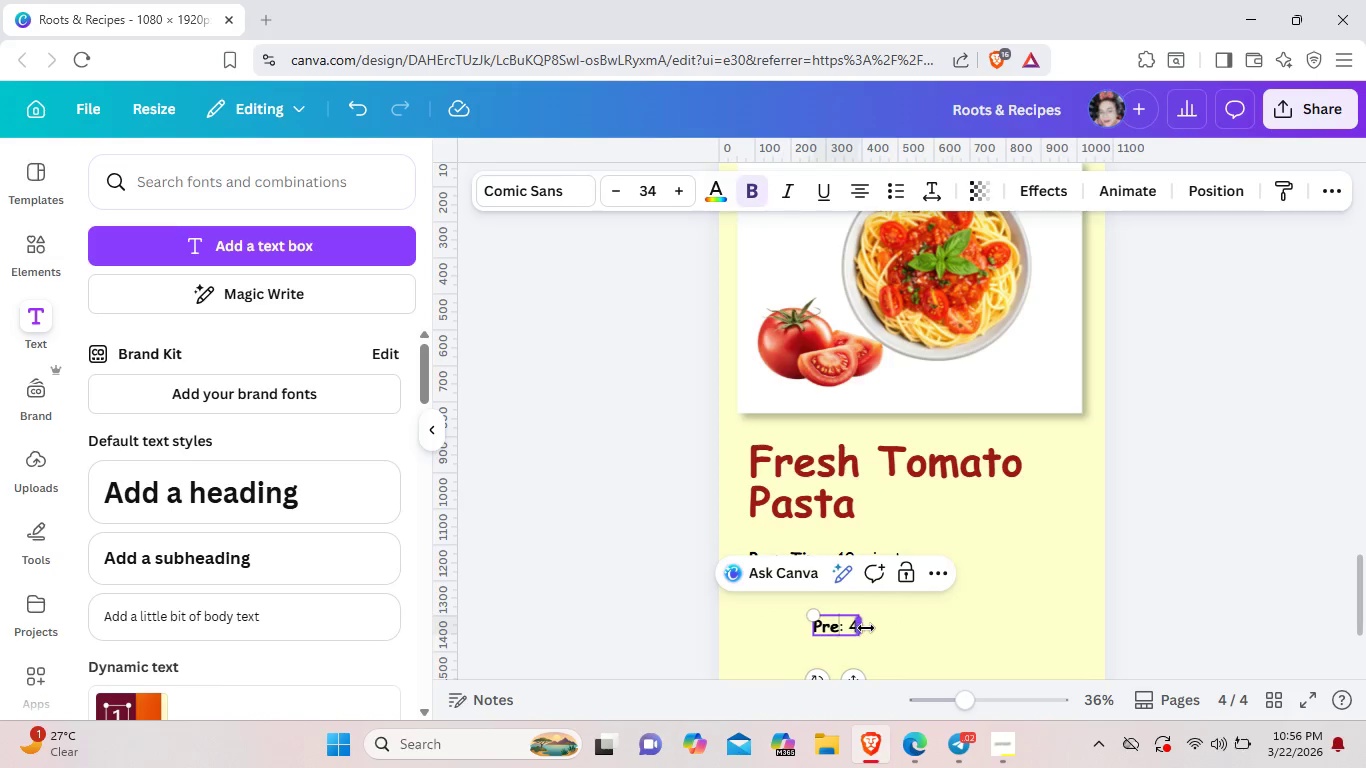 
key(Backspace)
 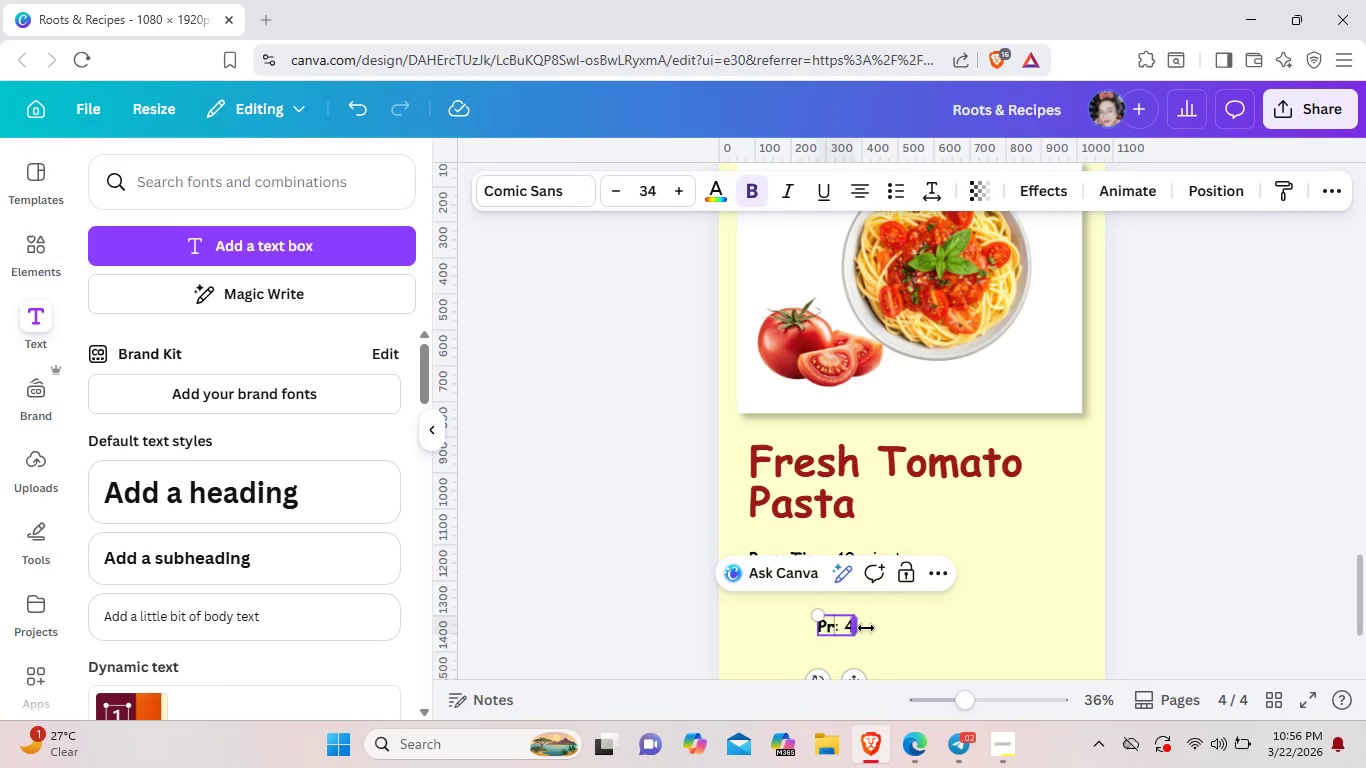 
key(Backspace)
 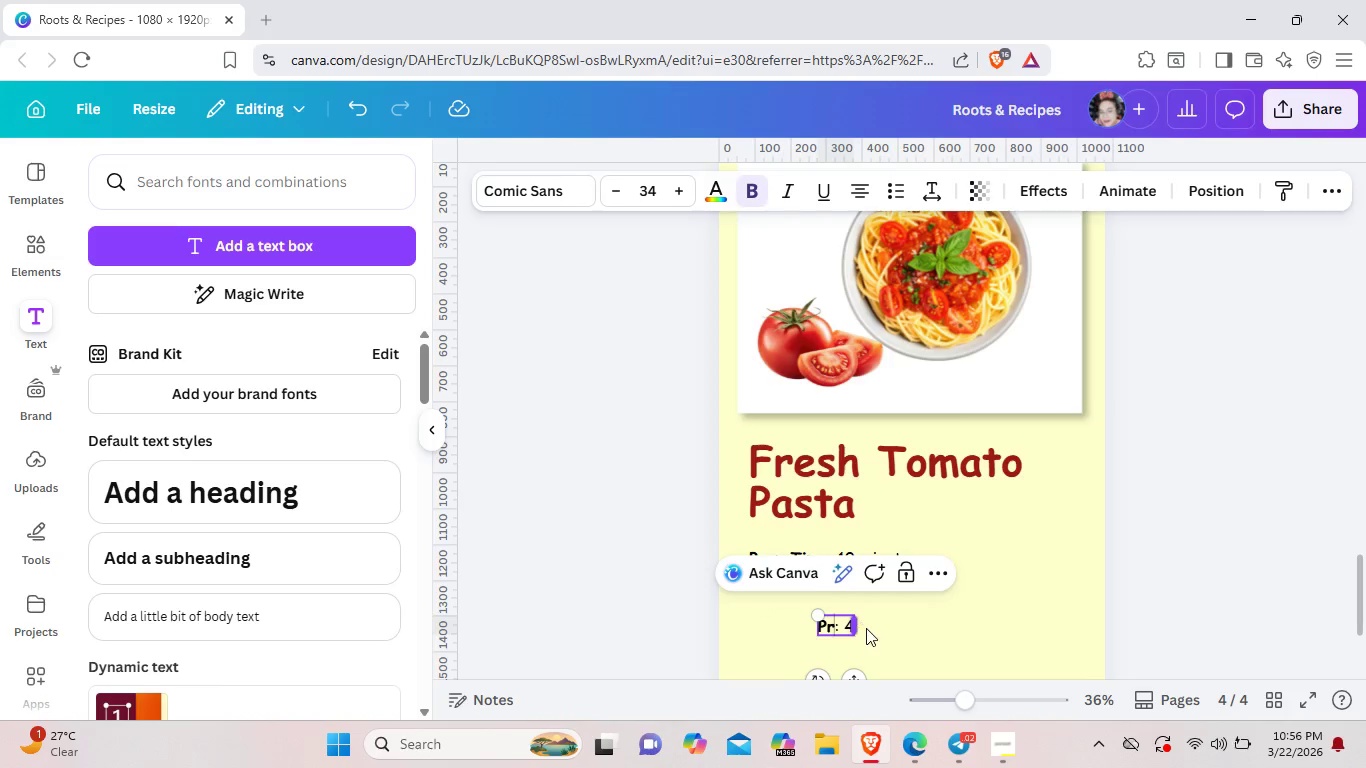 
key(Backspace)
 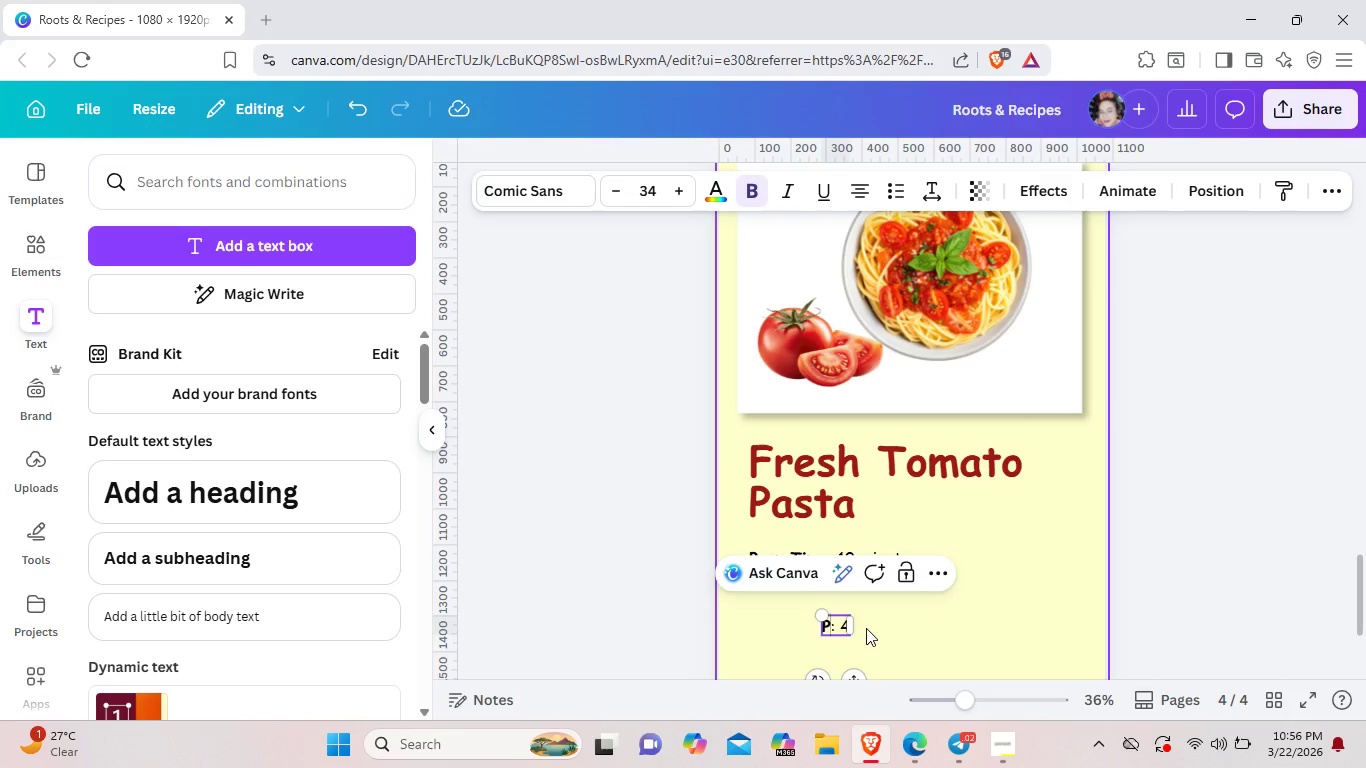 
key(Backspace)
 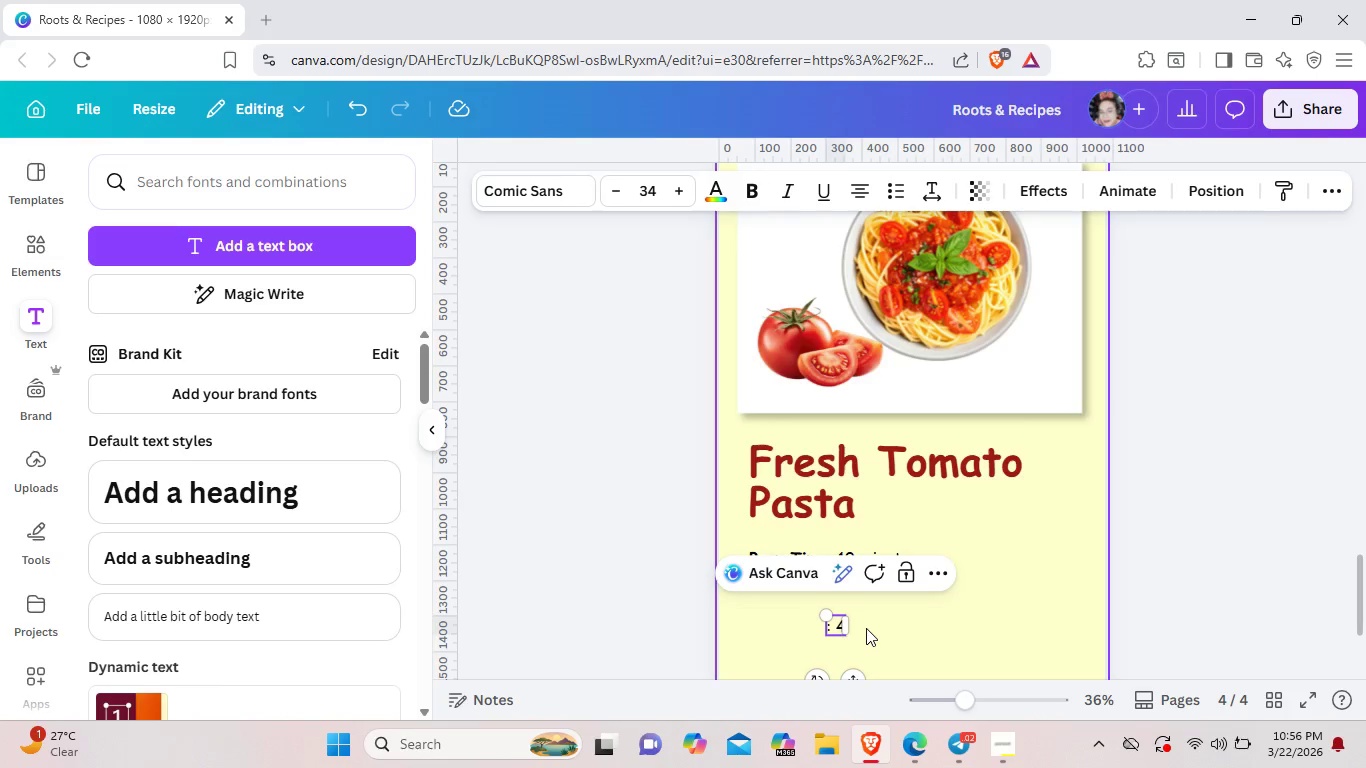 
key(Control+S)
 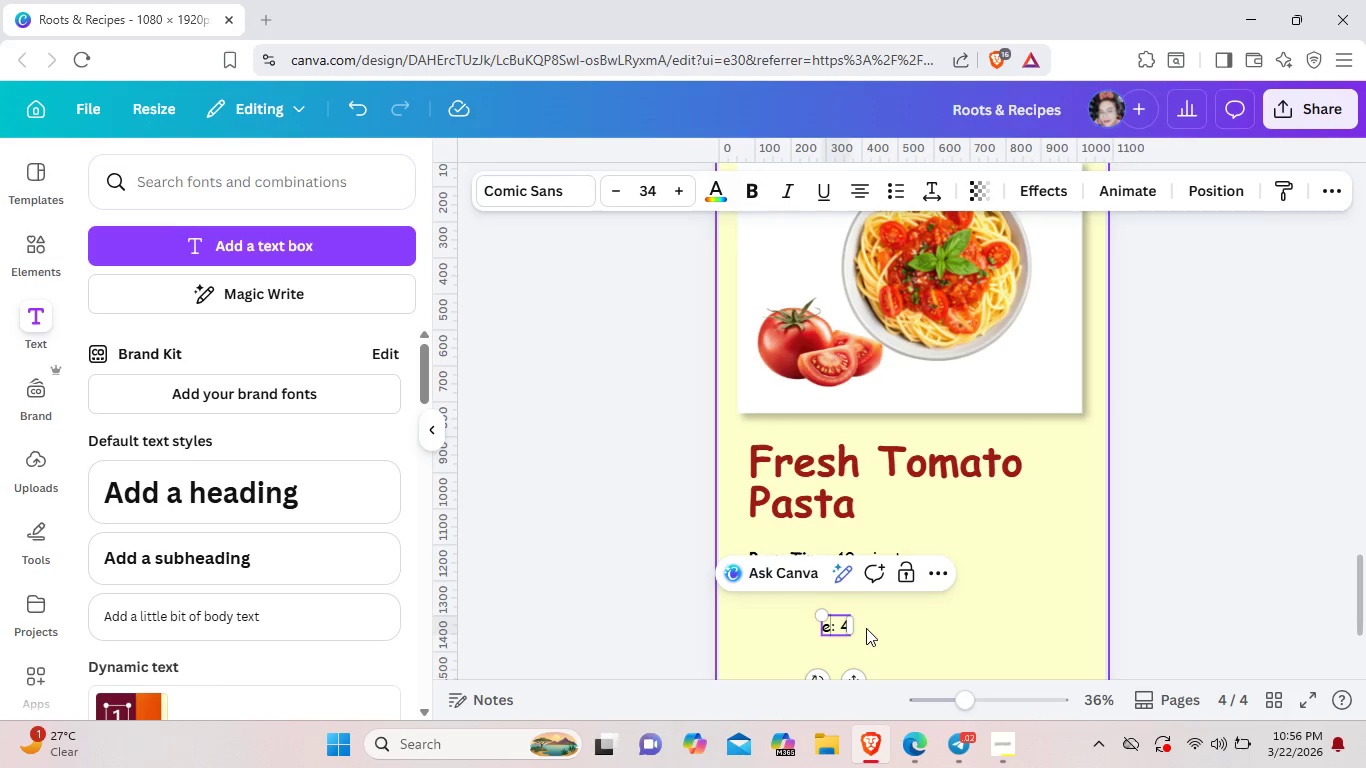 
type(erve)
key(Backspace)
key(Backspace)
key(Backspace)
key(Backspace)
 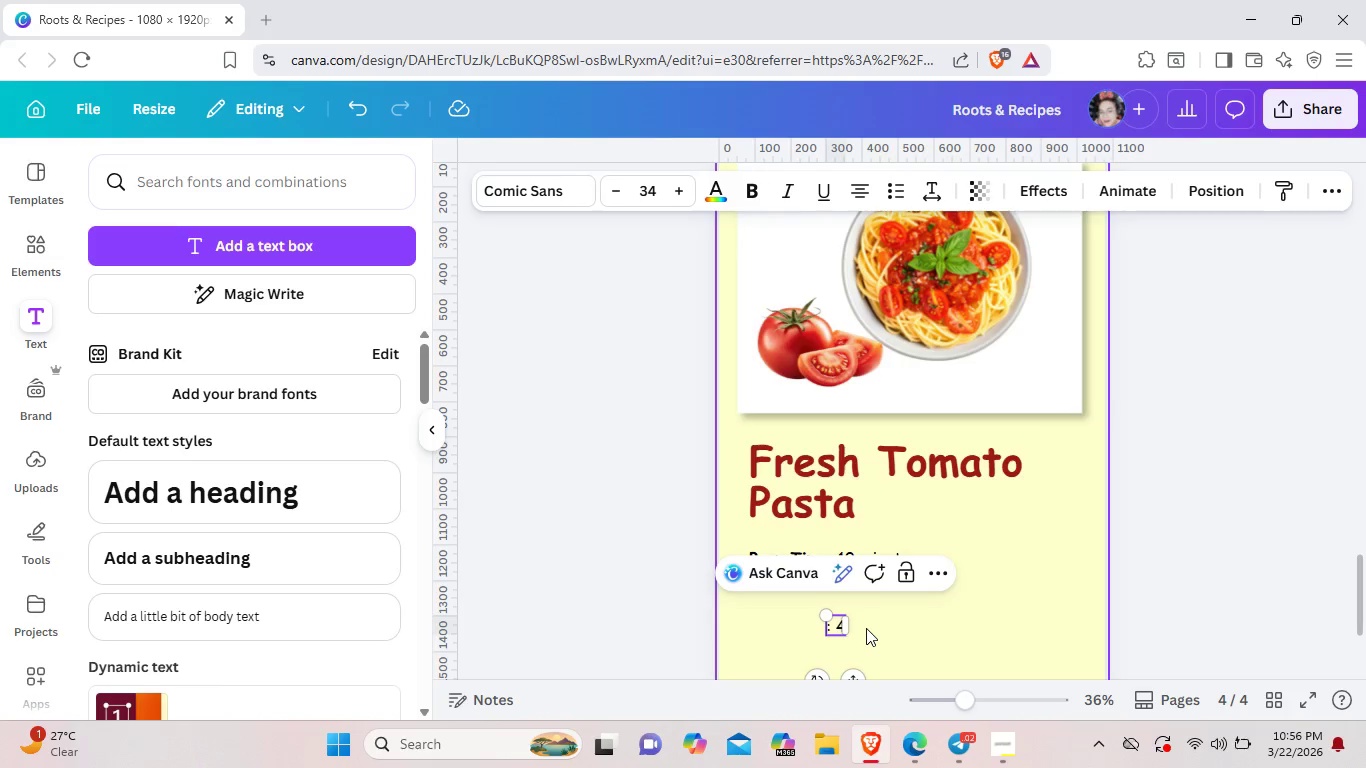 
key(Control+S)
 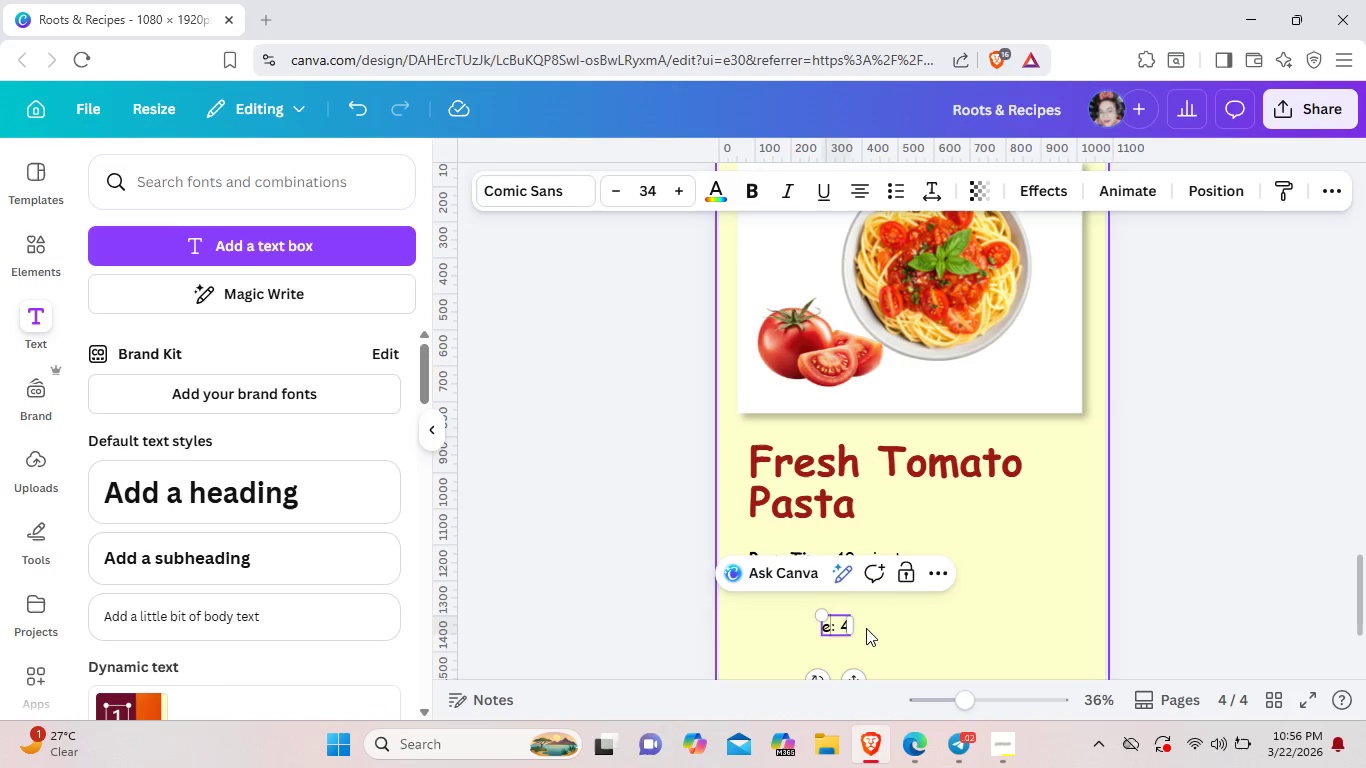 
type(e)
key(Backspace)
type(Srves)
 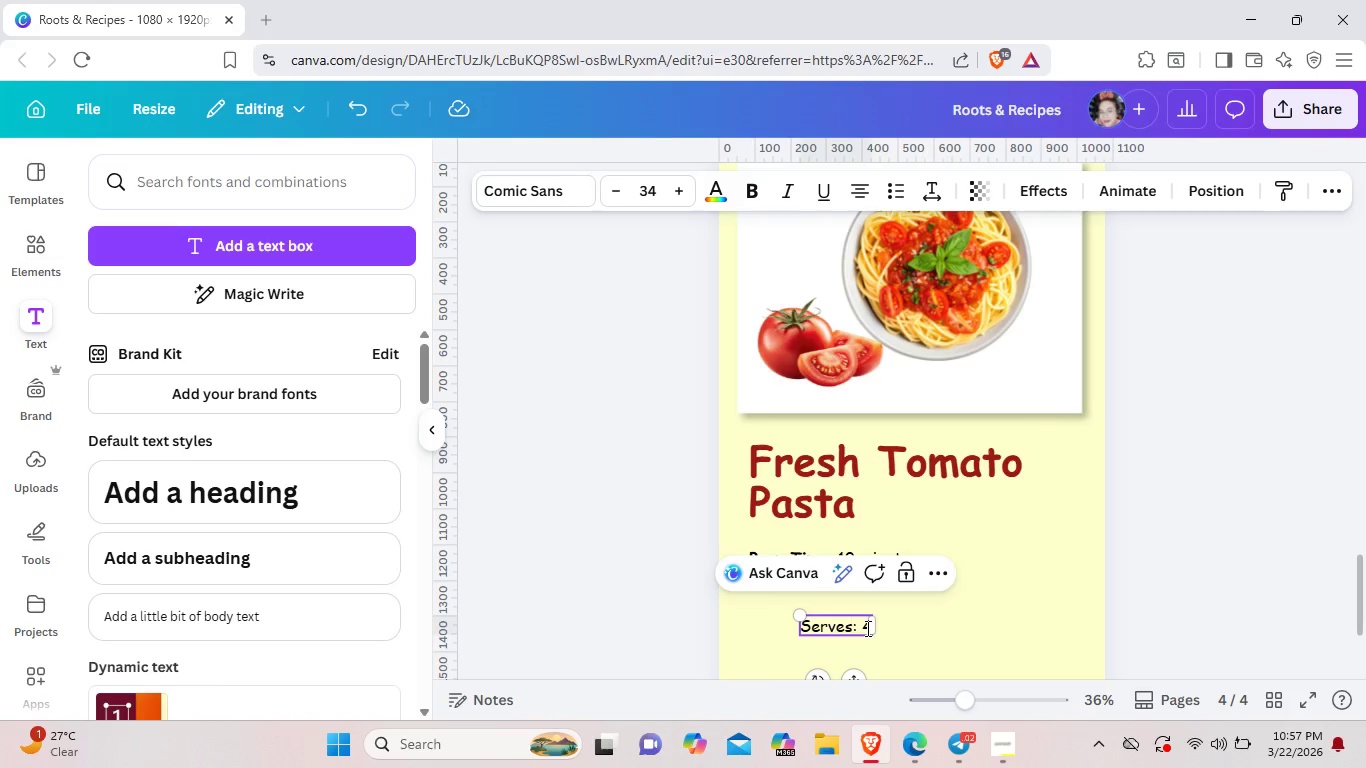 
left_click([914, 636])
 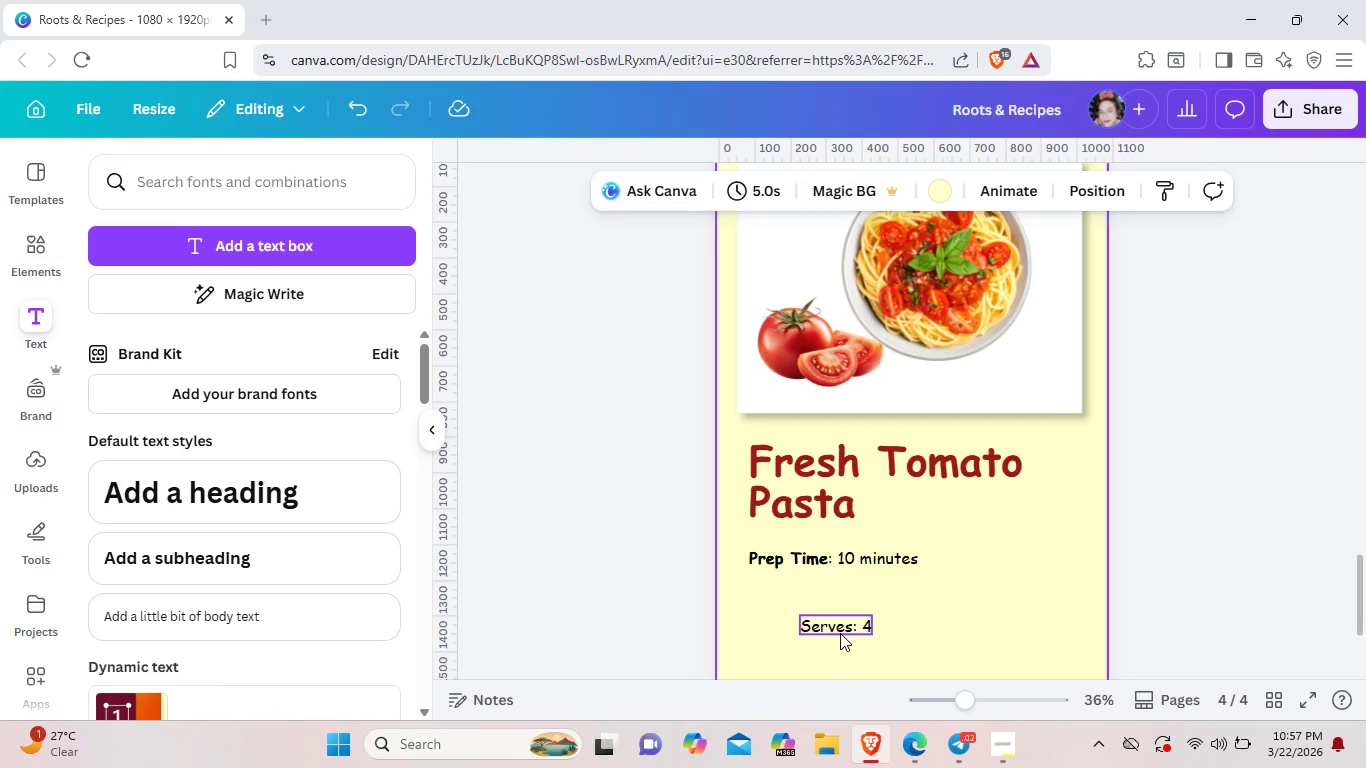 
left_click_drag(start_coordinate=[840, 633], to_coordinate=[799, 617])
 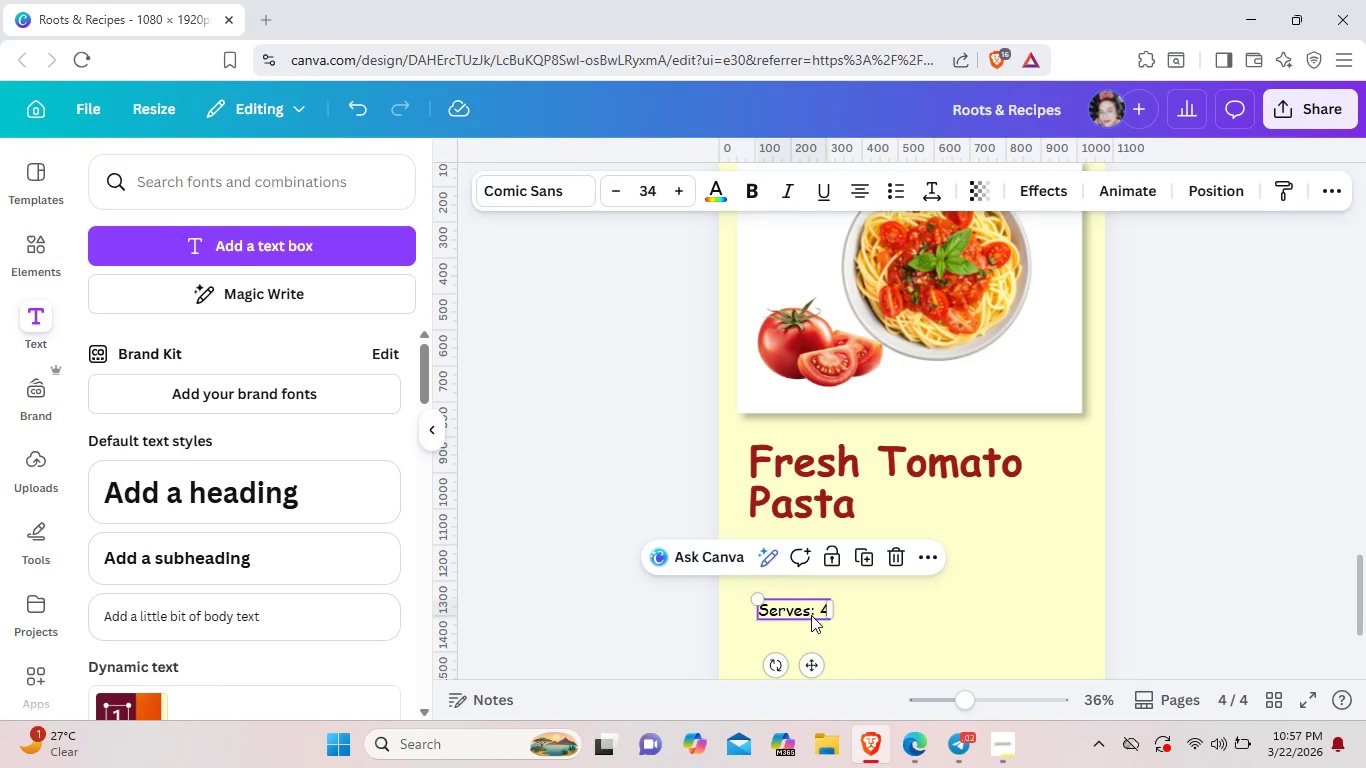 
double_click([811, 615])
 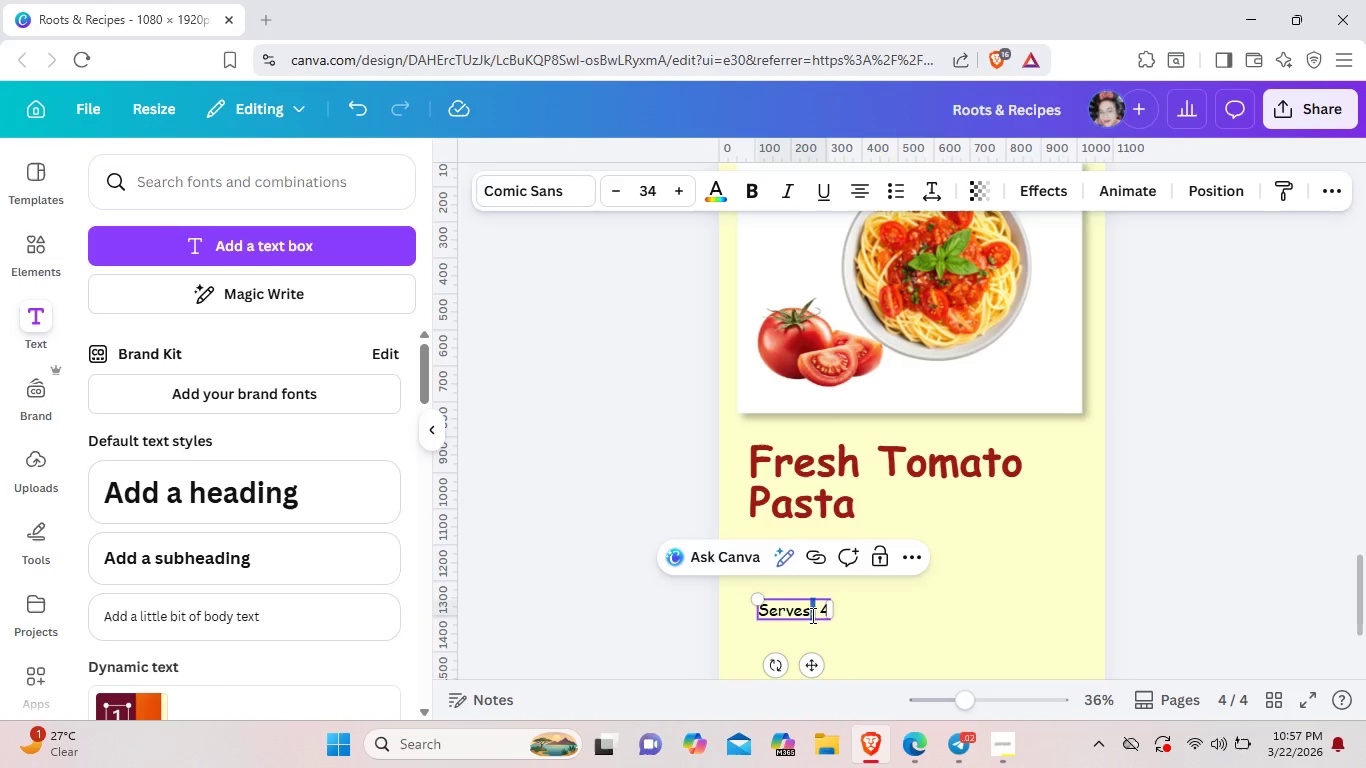 
left_click([811, 615])
 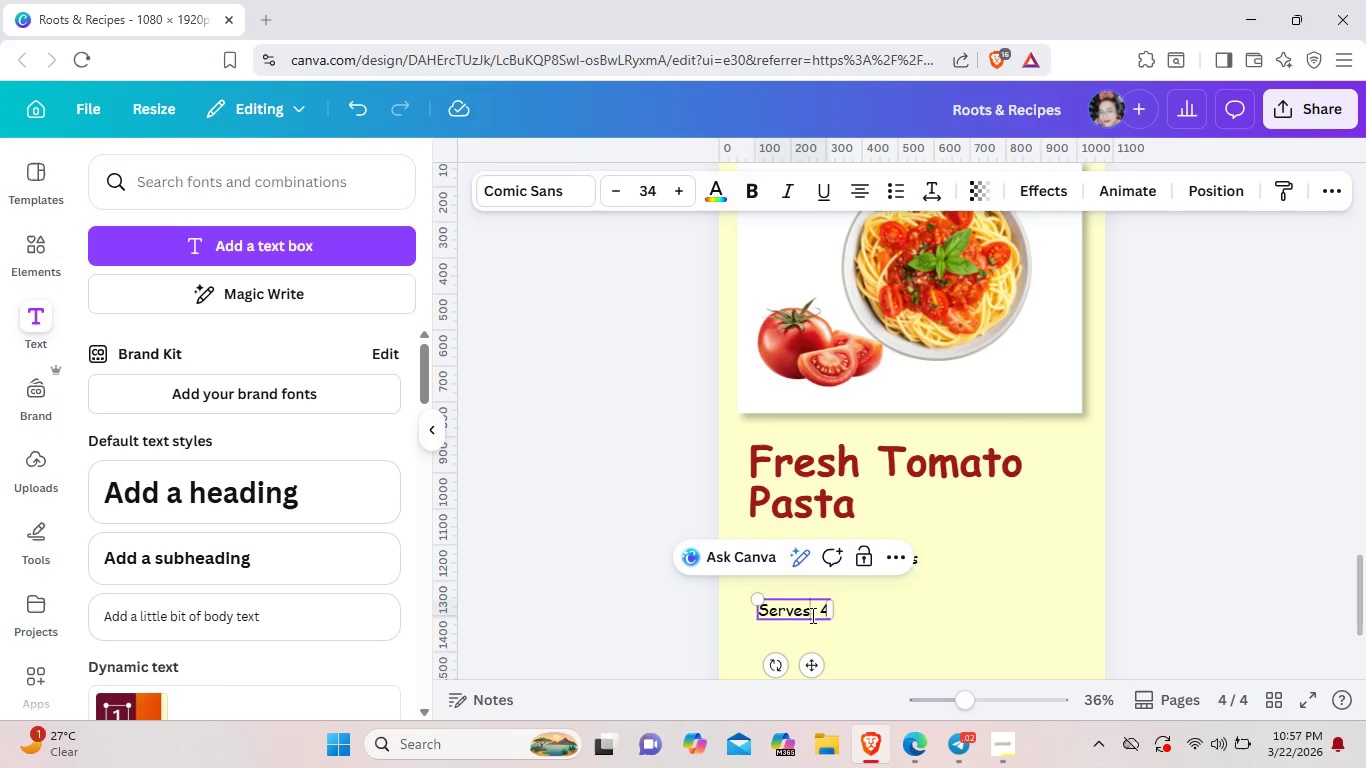 
left_click_drag(start_coordinate=[811, 615], to_coordinate=[758, 610])
 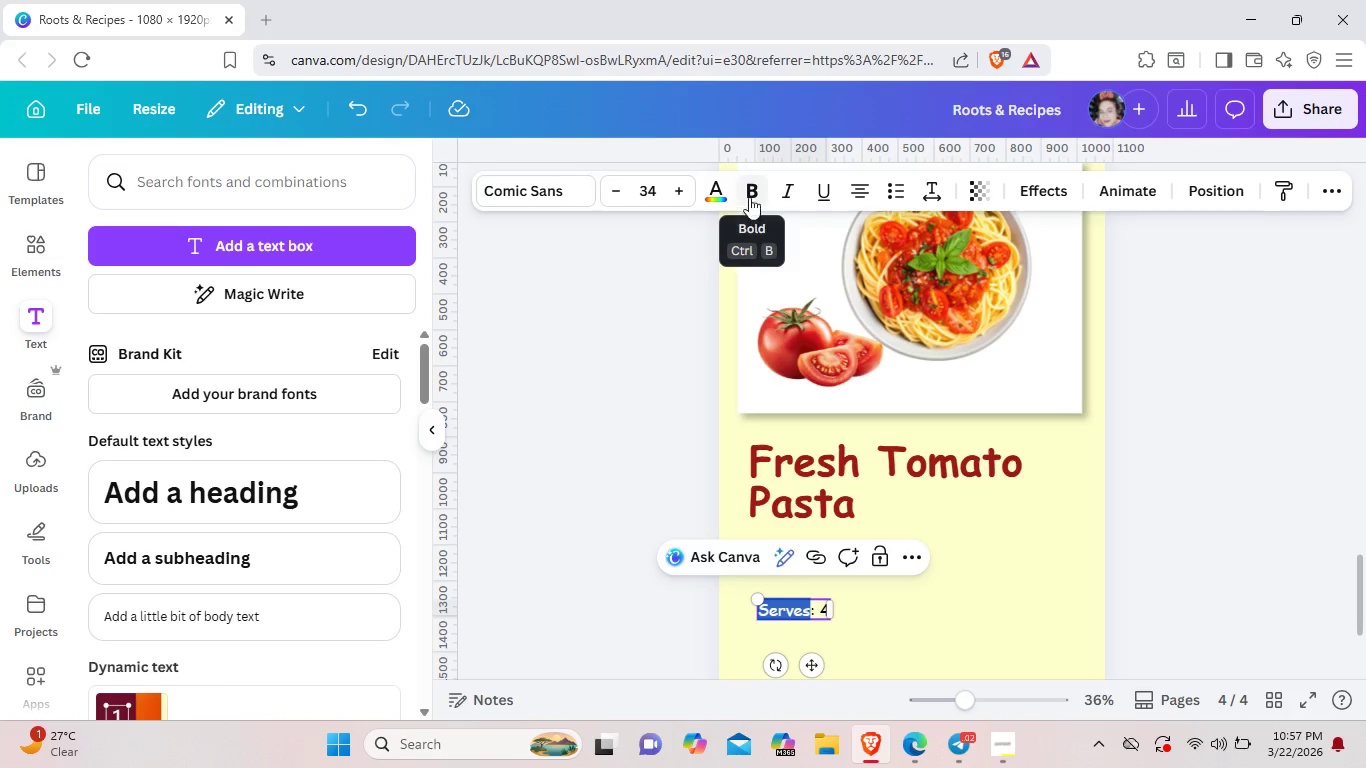 
left_click([749, 191])
 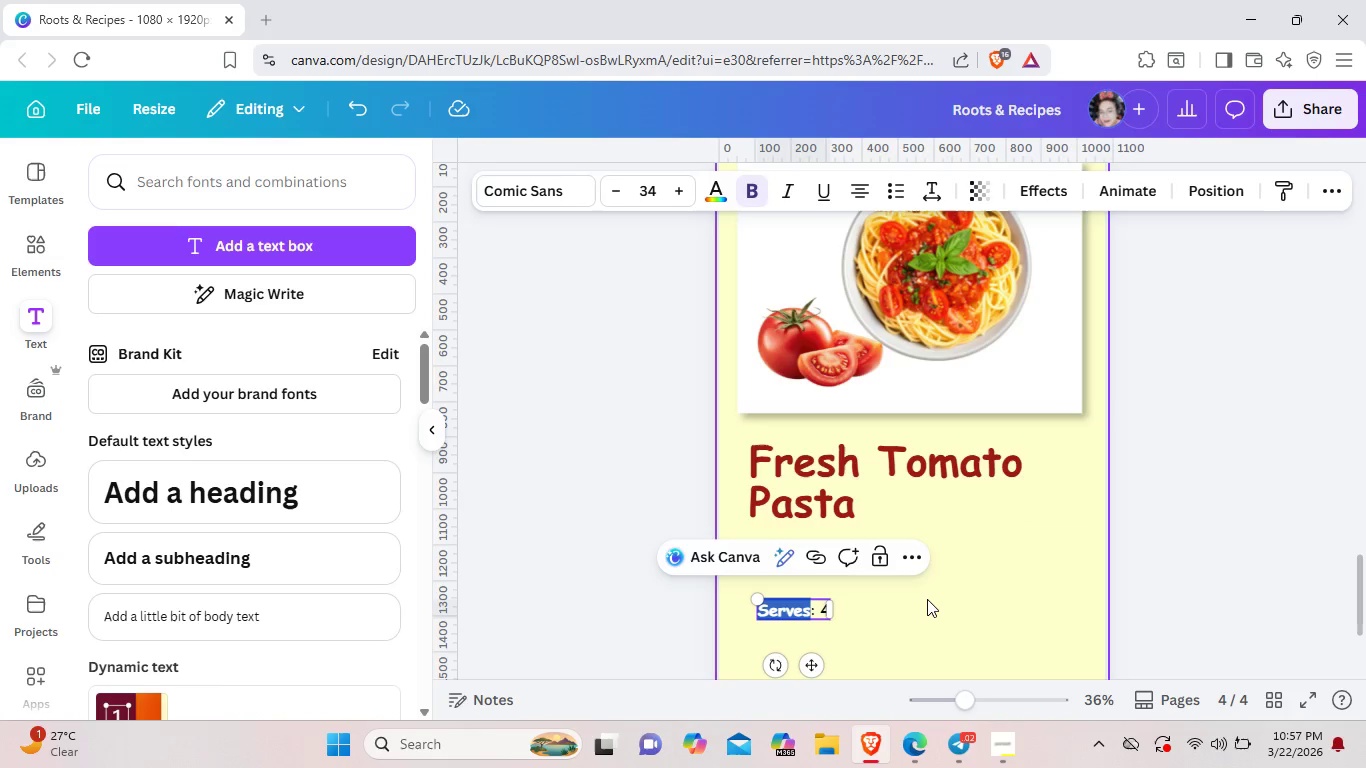 
left_click([927, 599])
 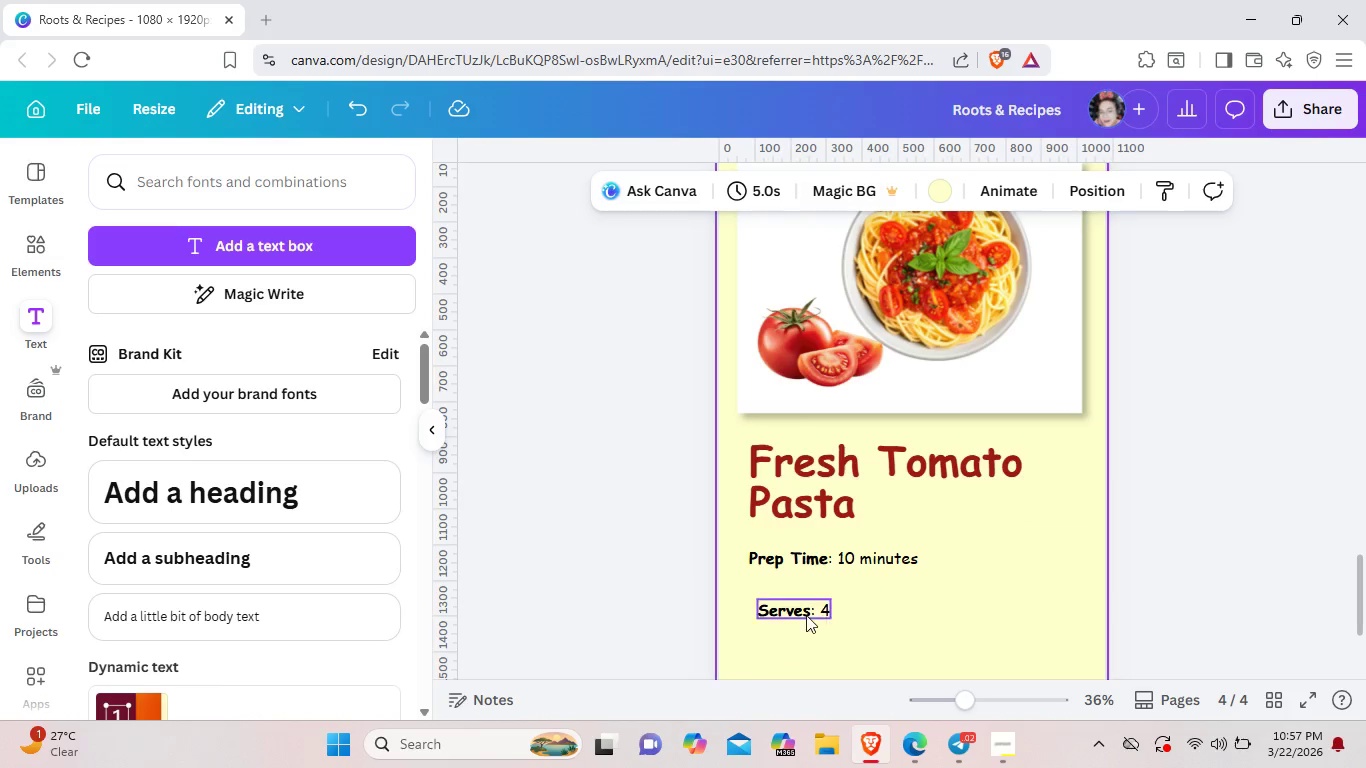 
left_click([771, 613])
 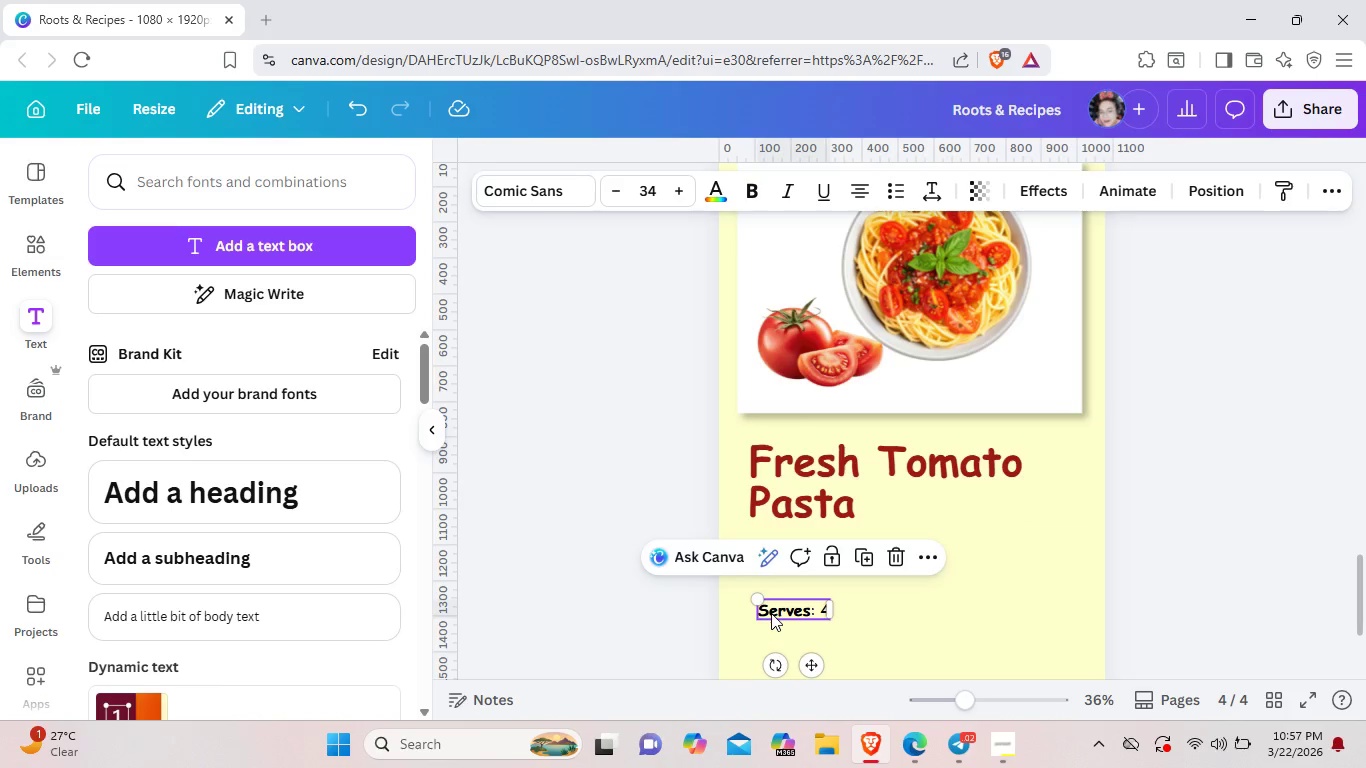 
key(Control+C)
 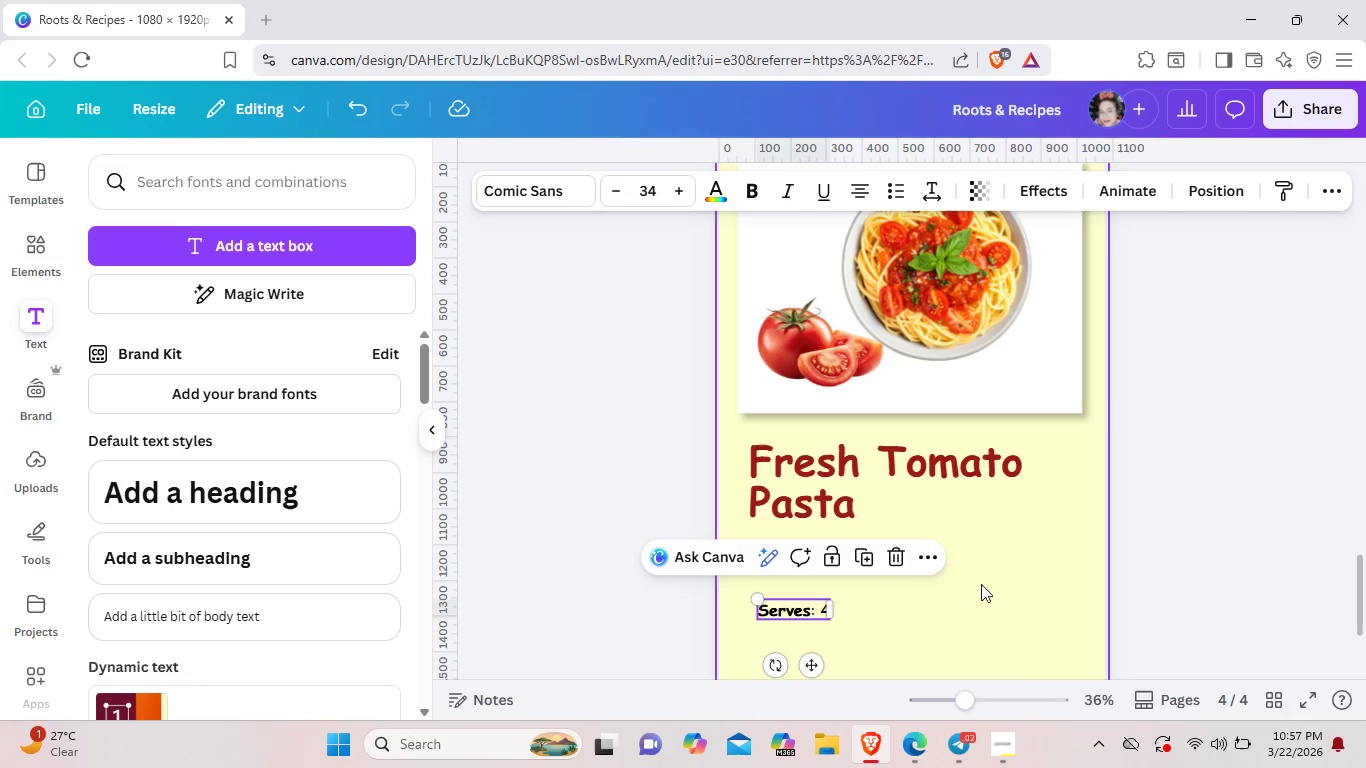 
left_click([981, 584])
 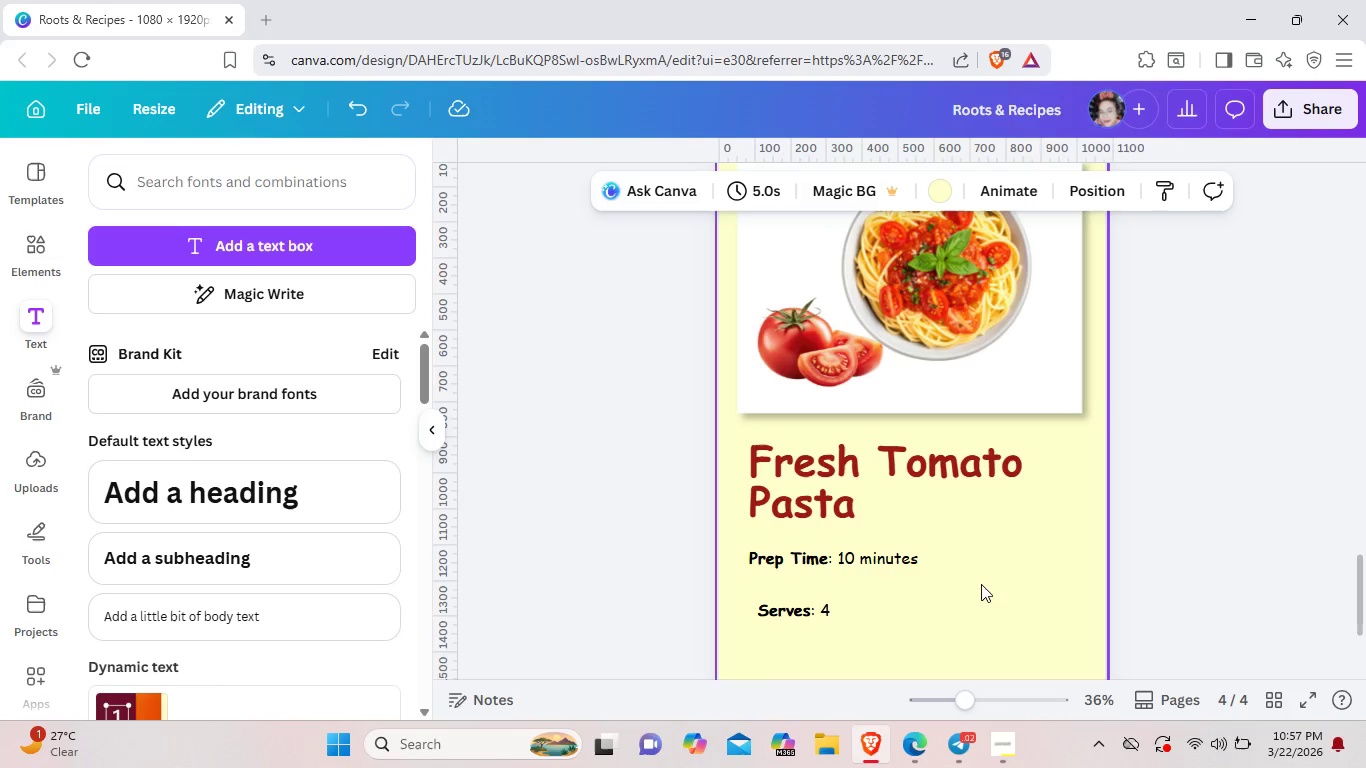 
key(Control+ControlLeft)
 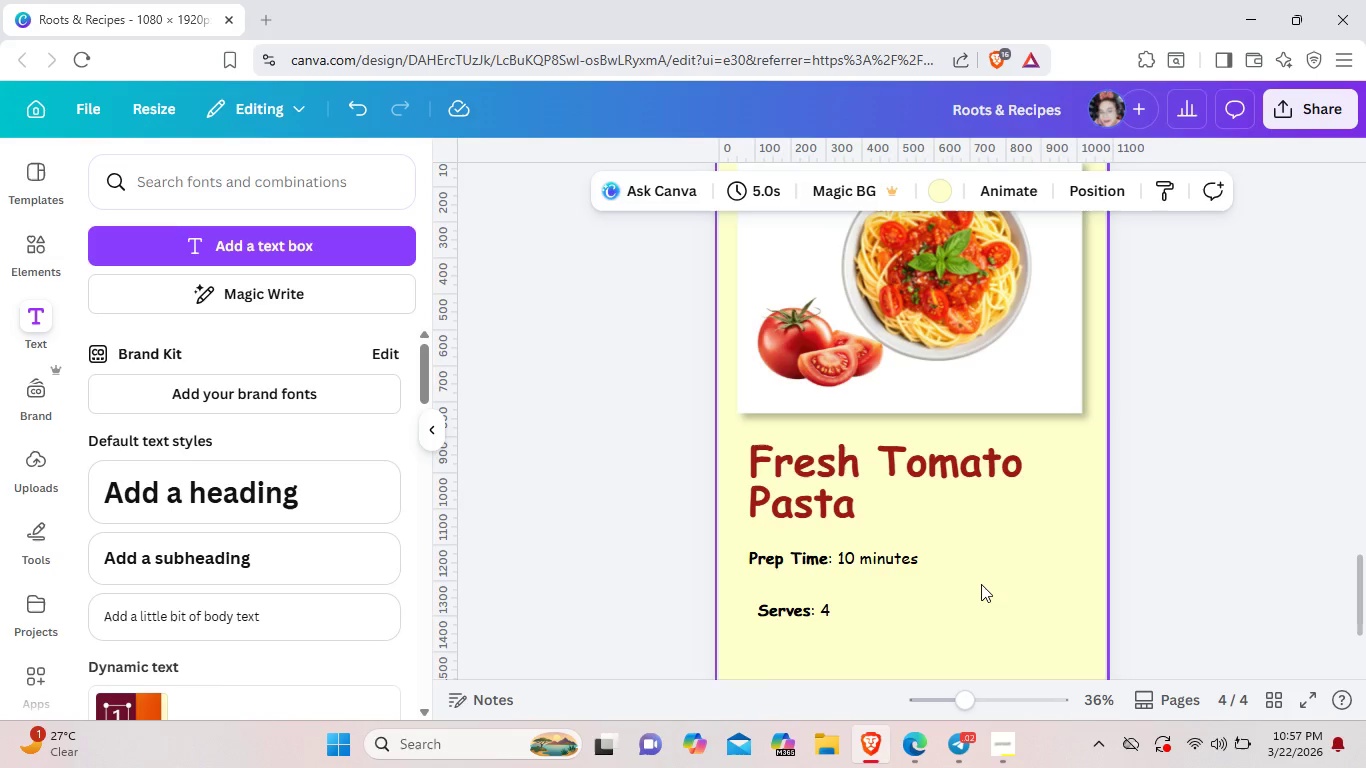 
key(Control+V)
 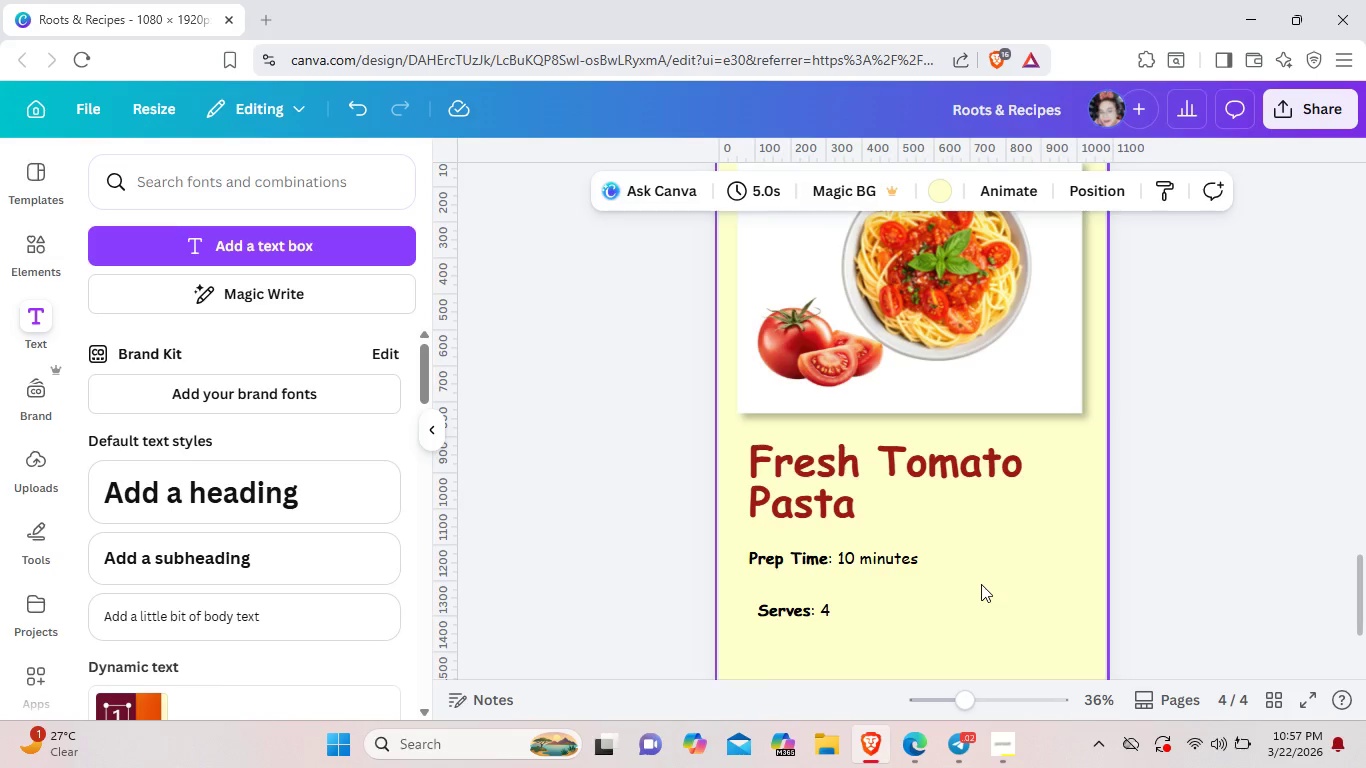 
left_click([981, 584])
 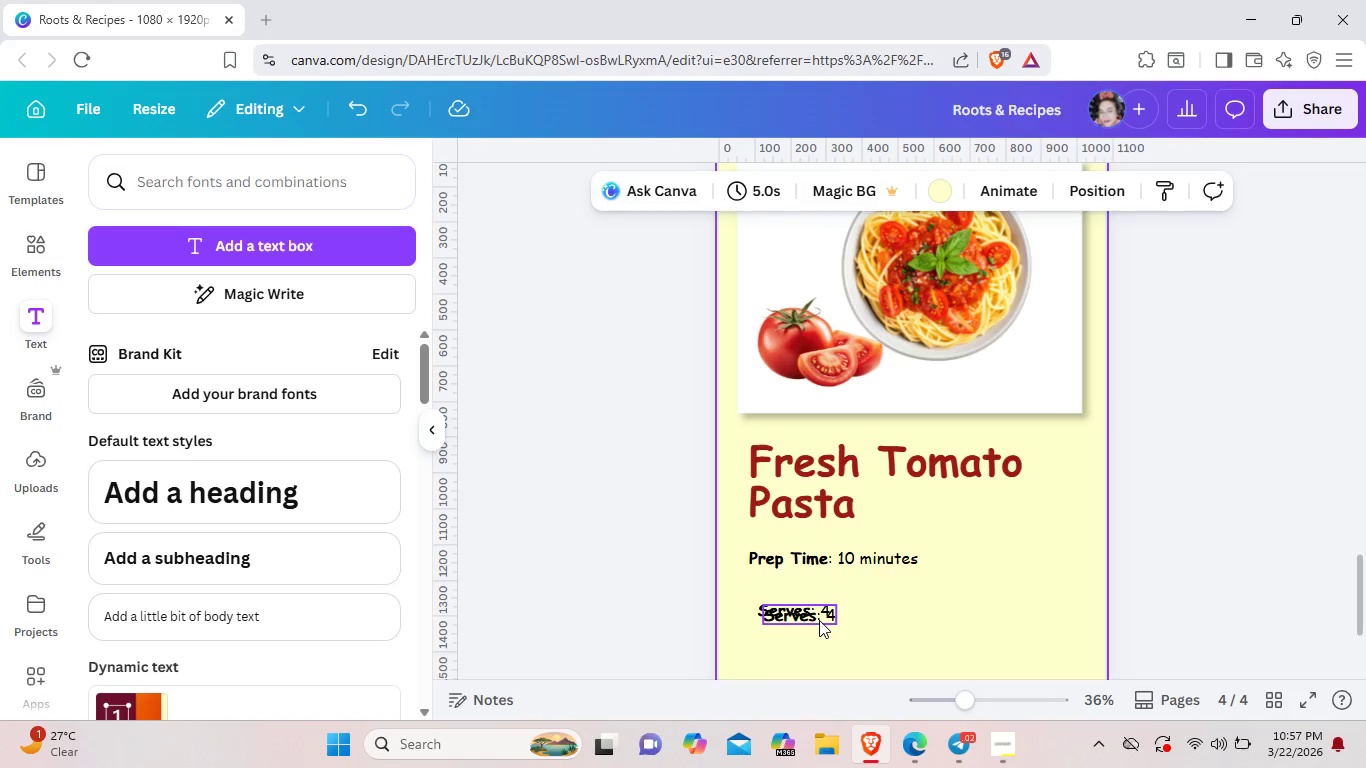 
left_click_drag(start_coordinate=[819, 620], to_coordinate=[1015, 567])
 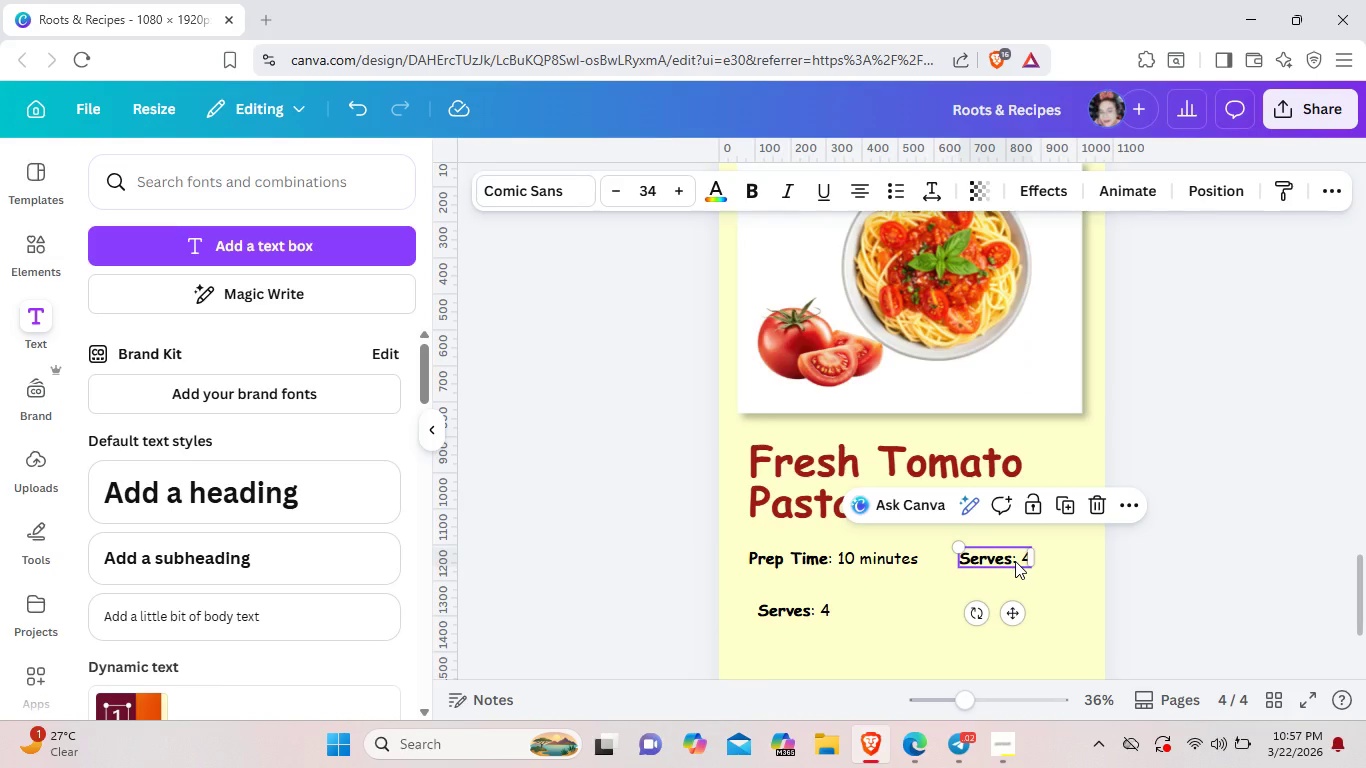 
double_click([1015, 561])
 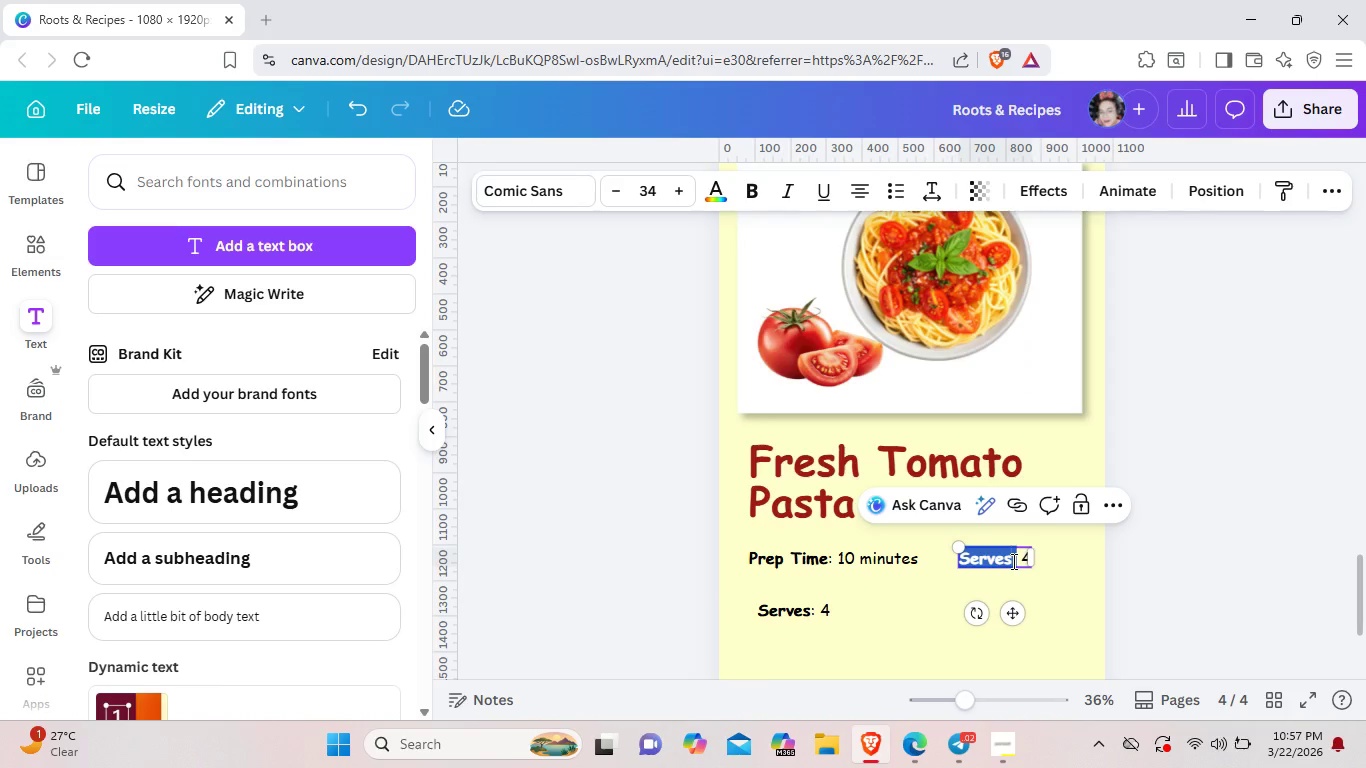 
left_click([1012, 561])
 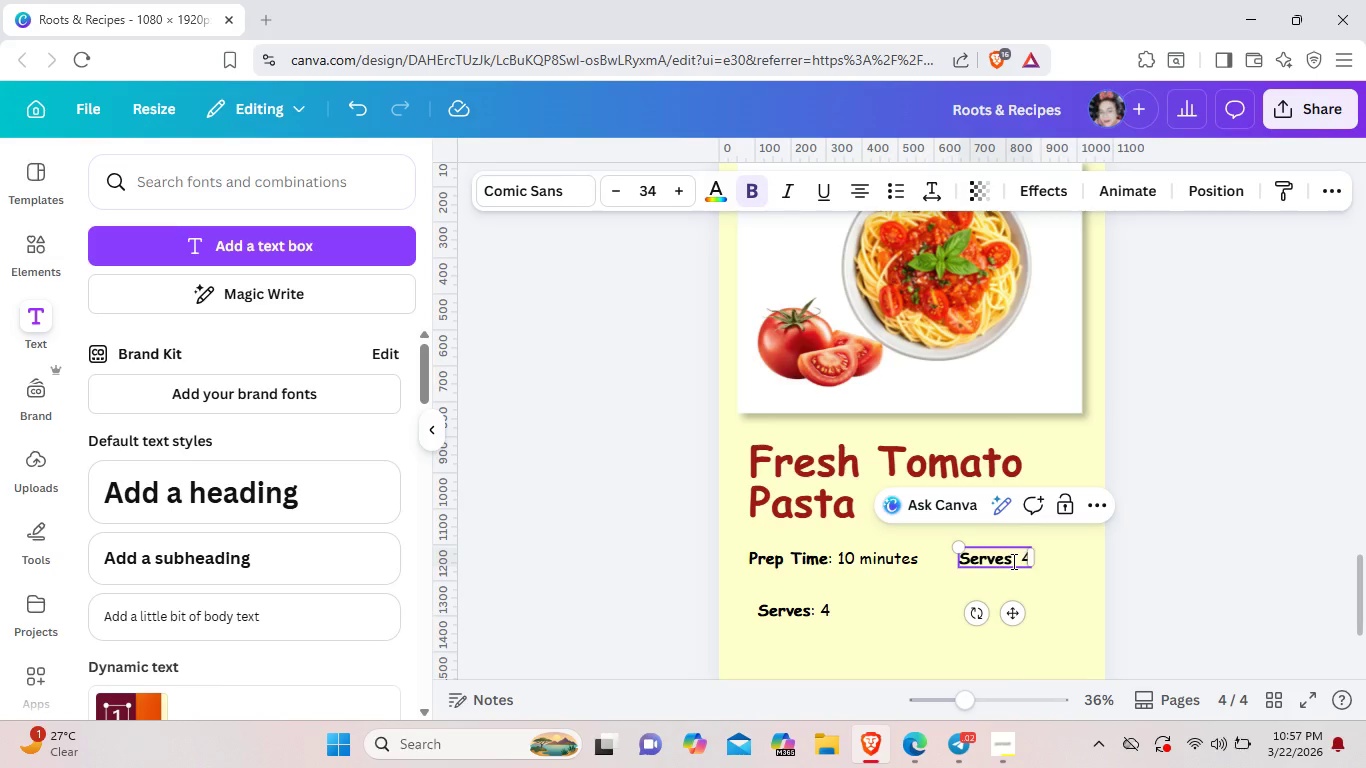 
key(Backspace)
 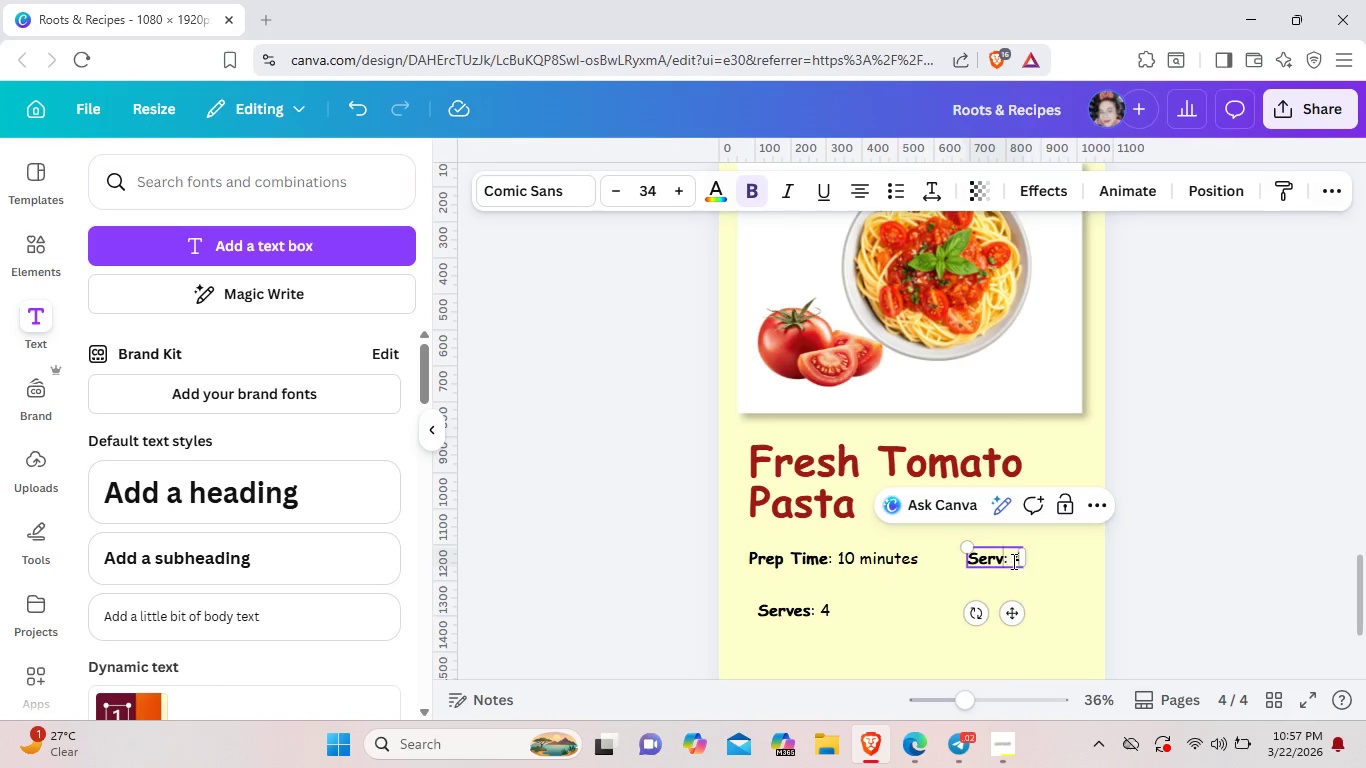 
key(Backspace)
 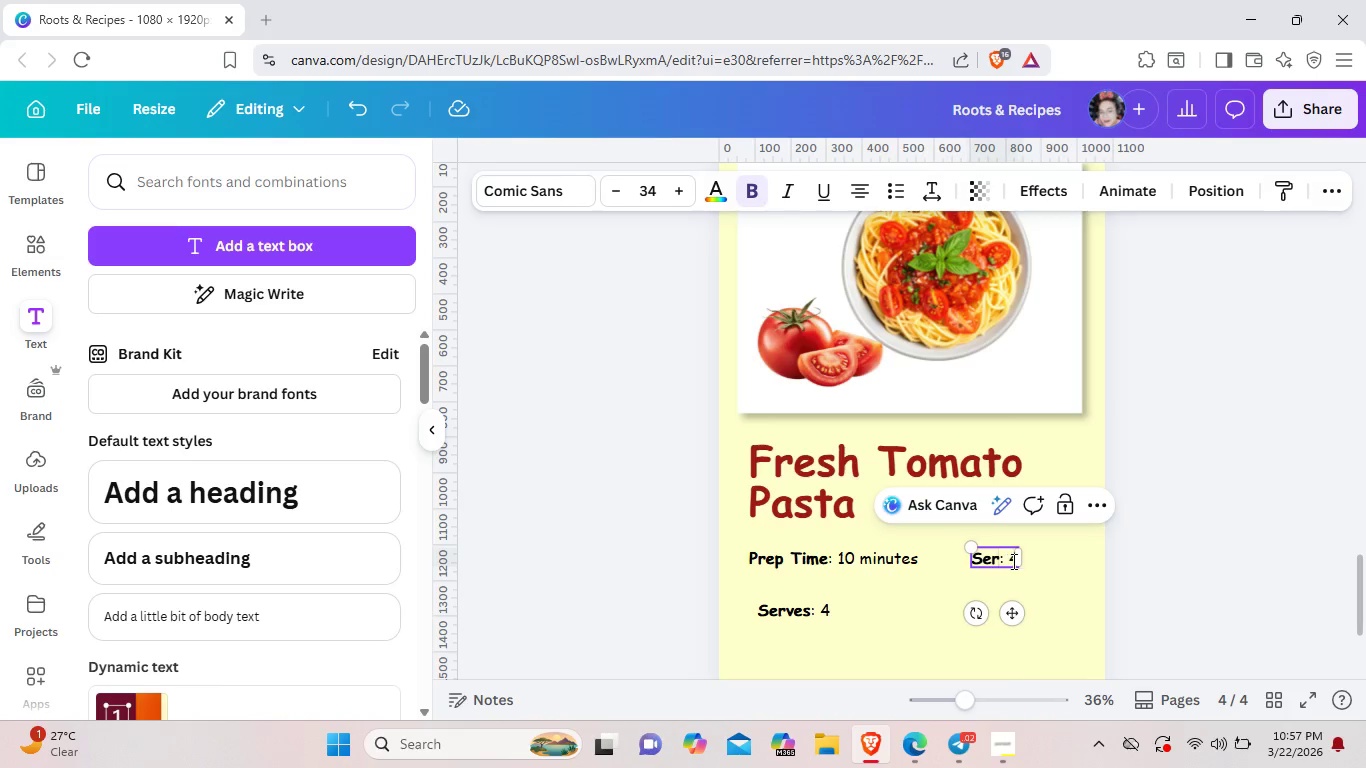 
key(Backspace)
 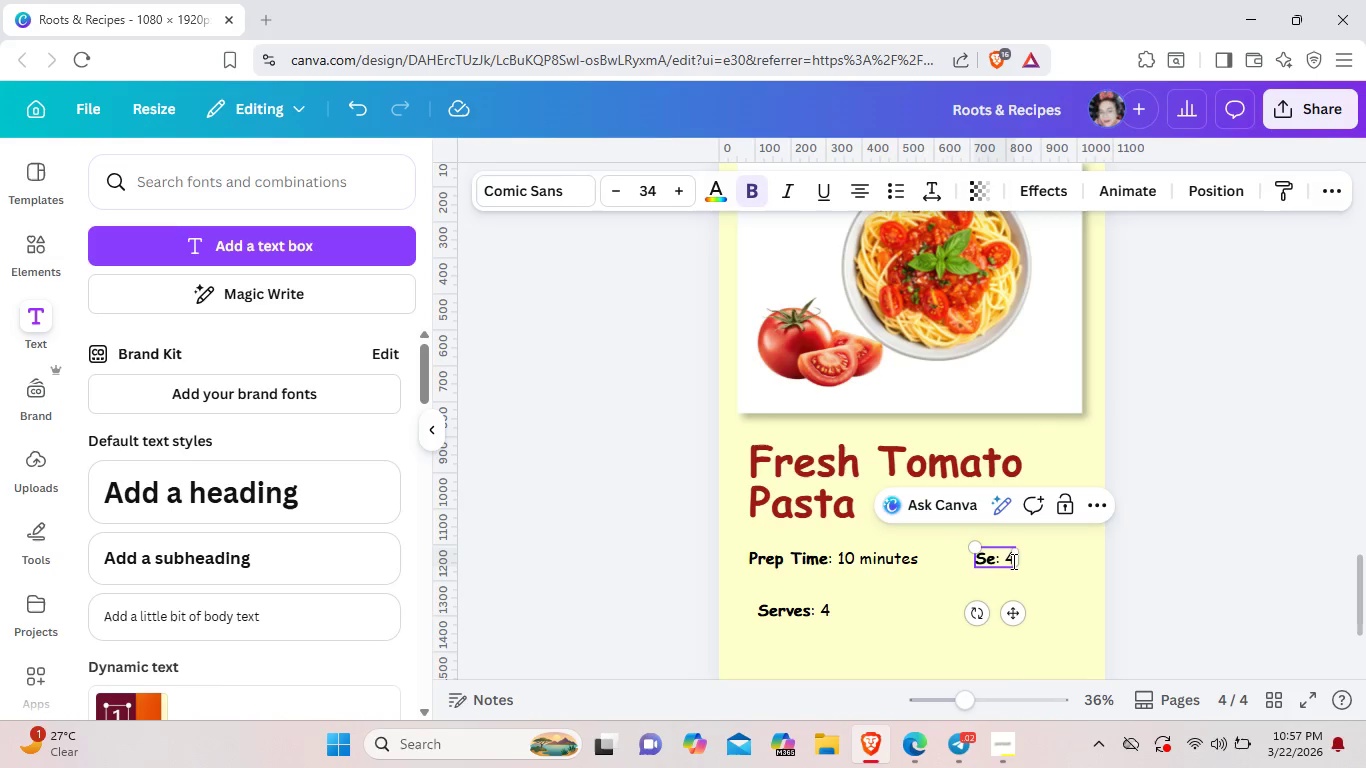 
key(Backspace)
 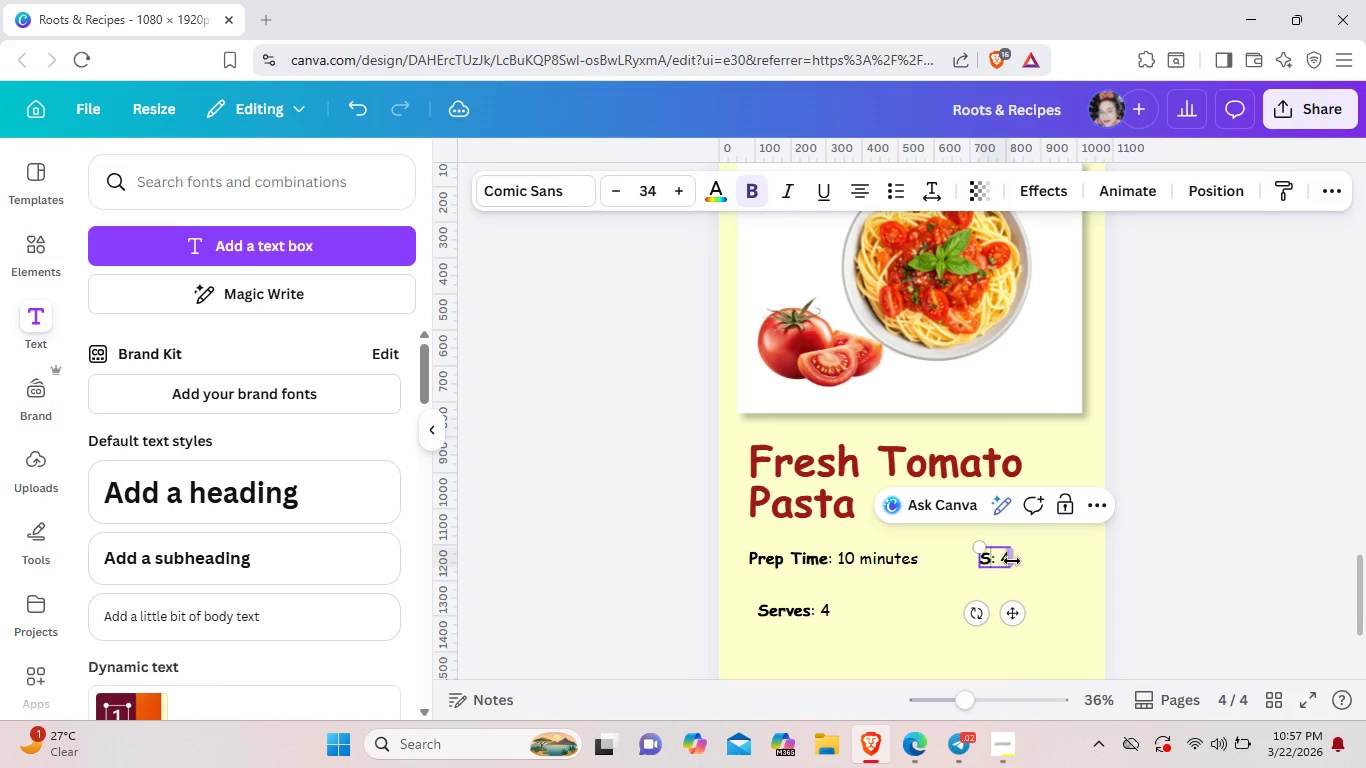 
key(Backspace)
 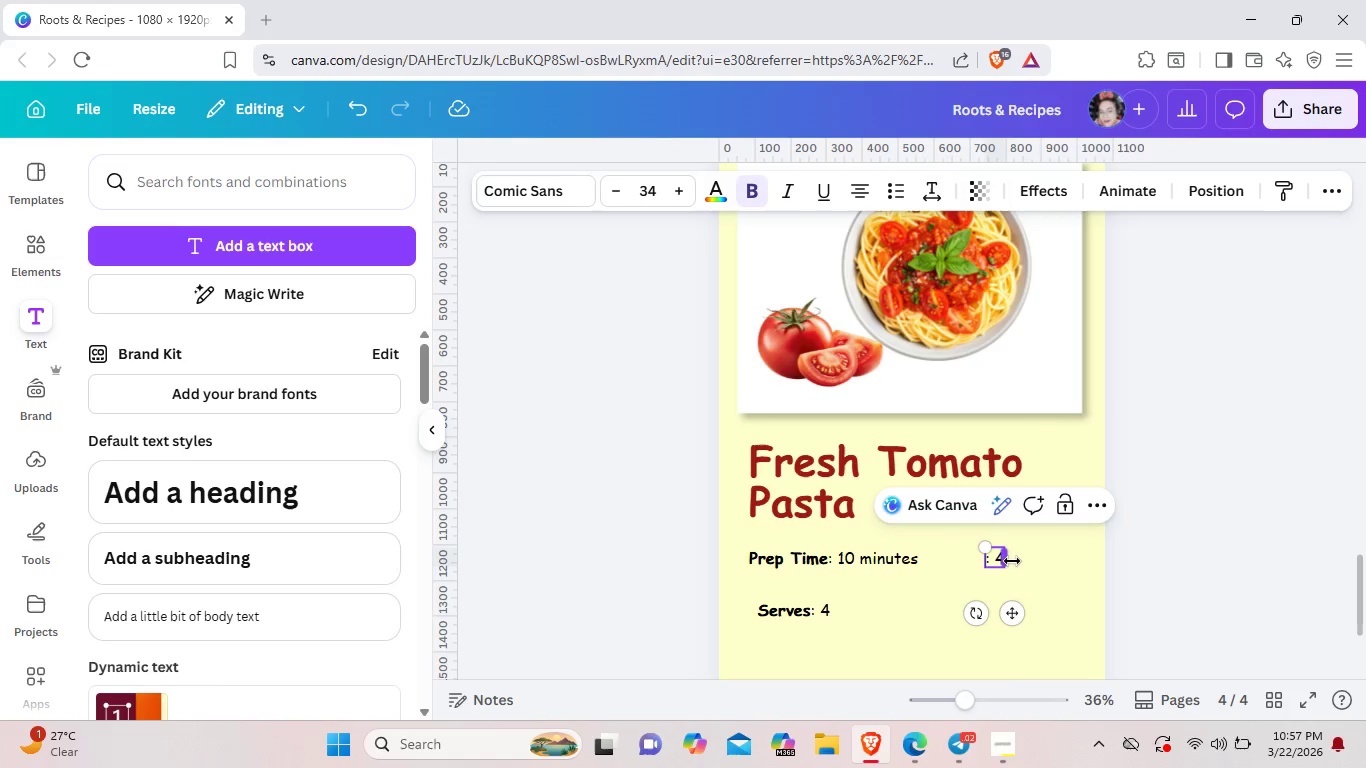 
key(Backspace)
 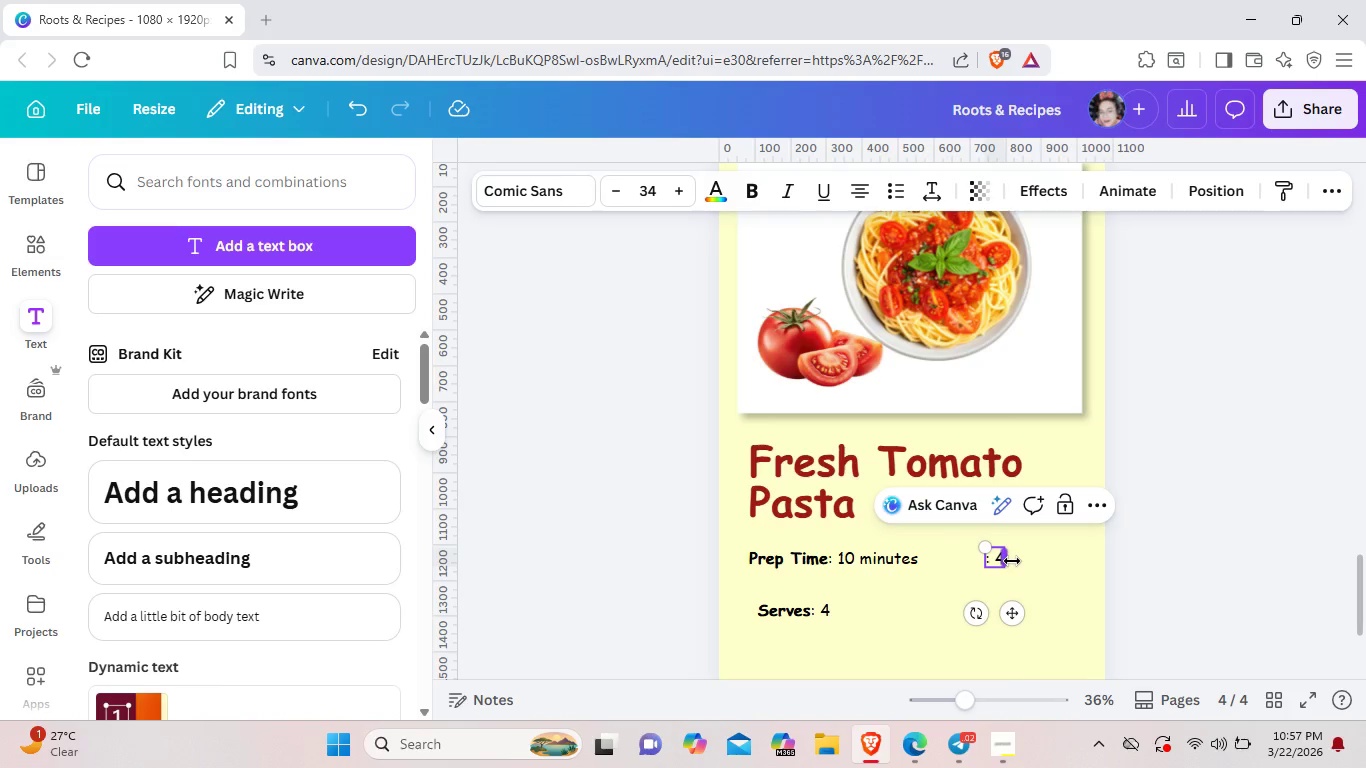 
key(Control+C)
 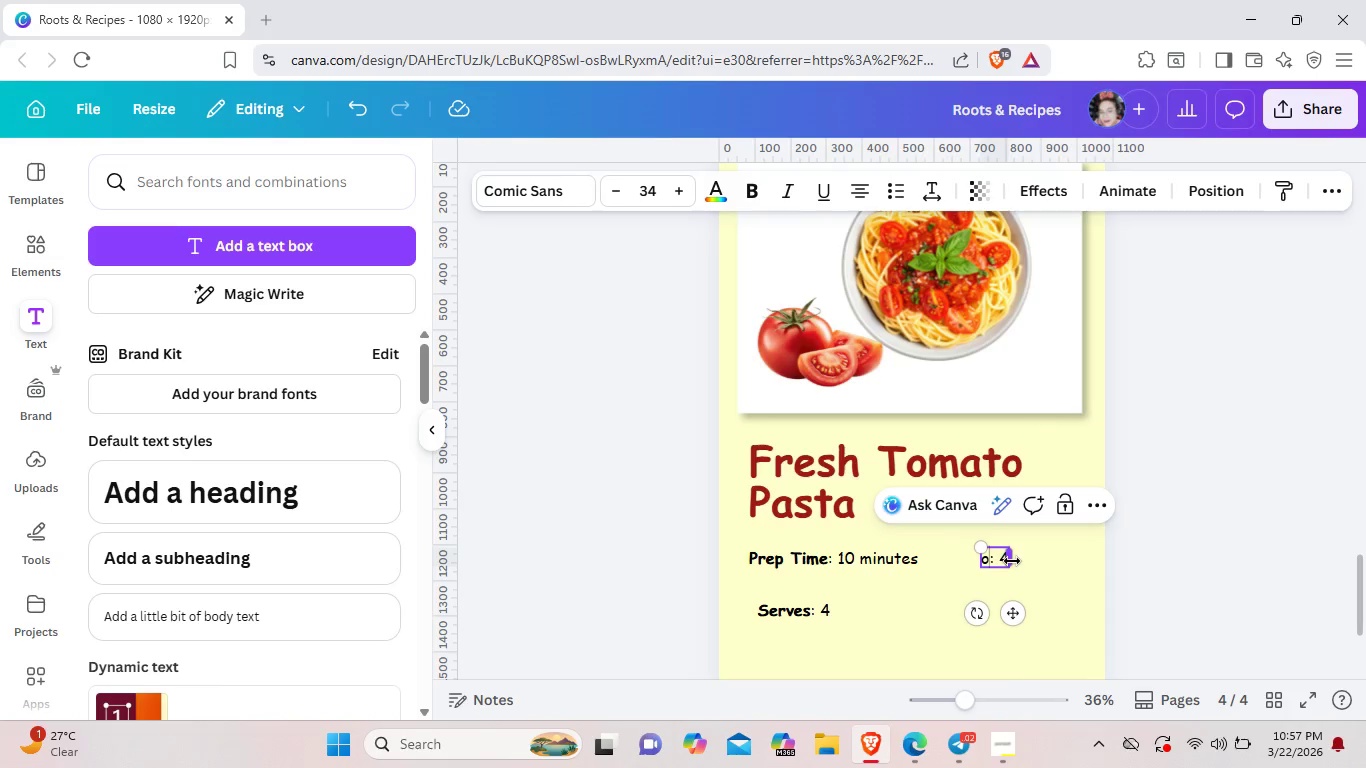 
type(oo)
key(Backspace)
key(Backspace)
key(Backspace)
 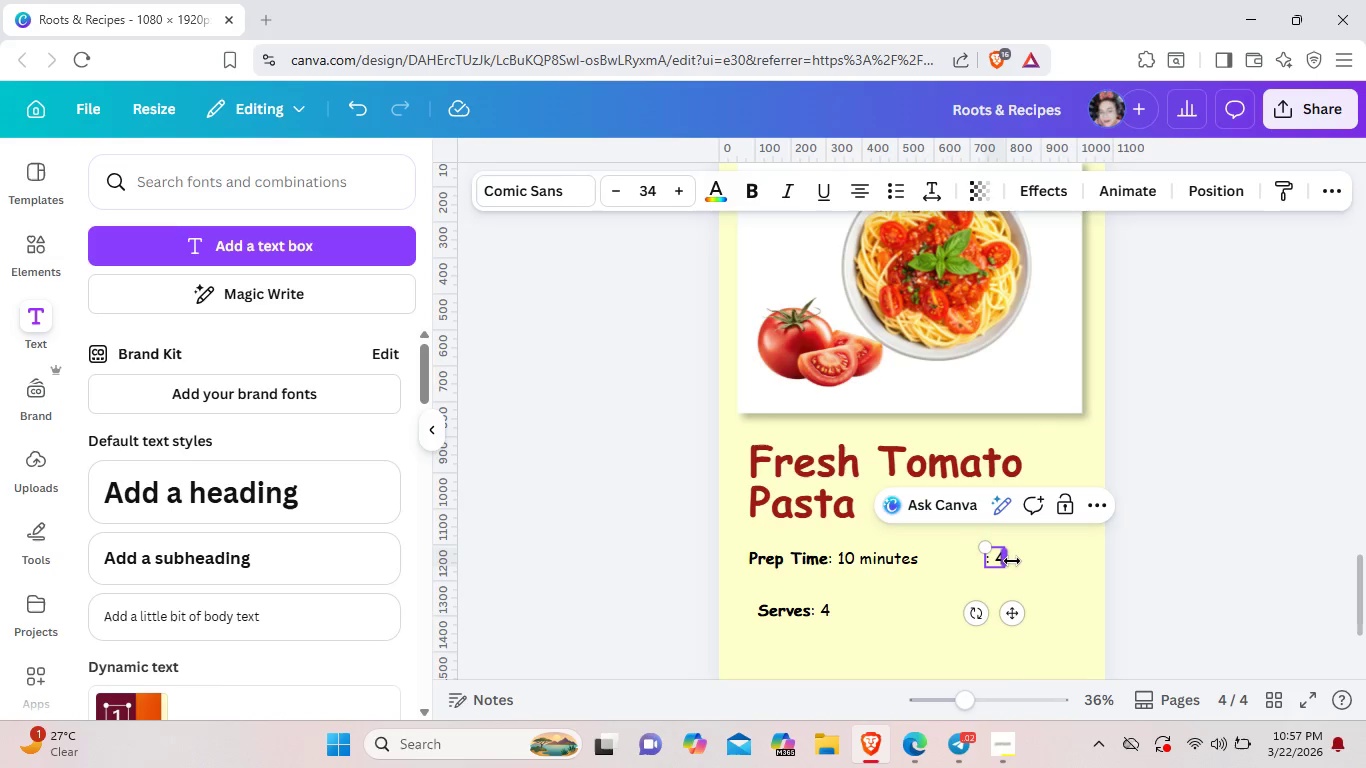 
key(Control+C)
 